 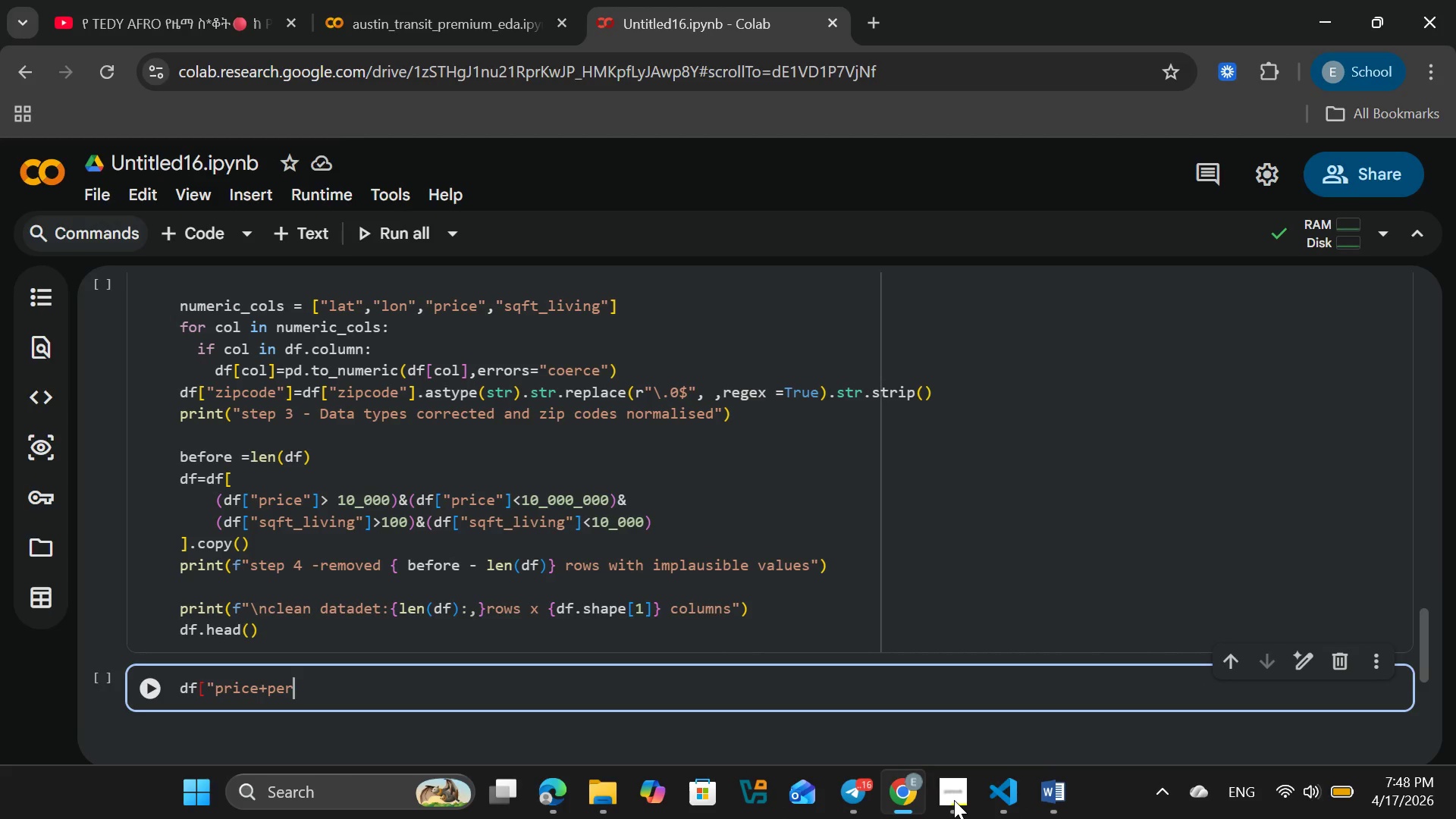 
hold_key(key=ShiftRight, duration=0.33)
 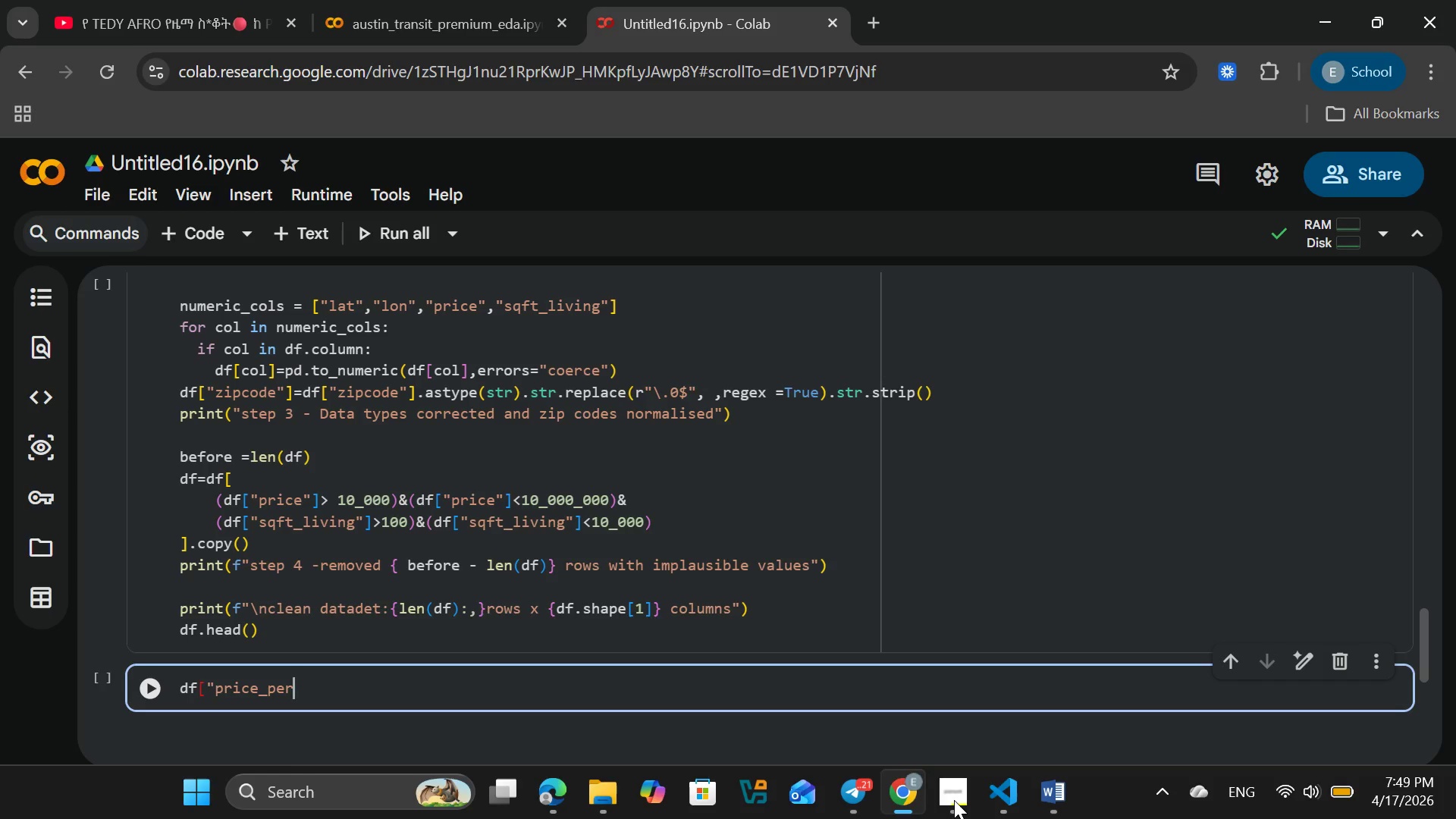 
wait(14.53)
 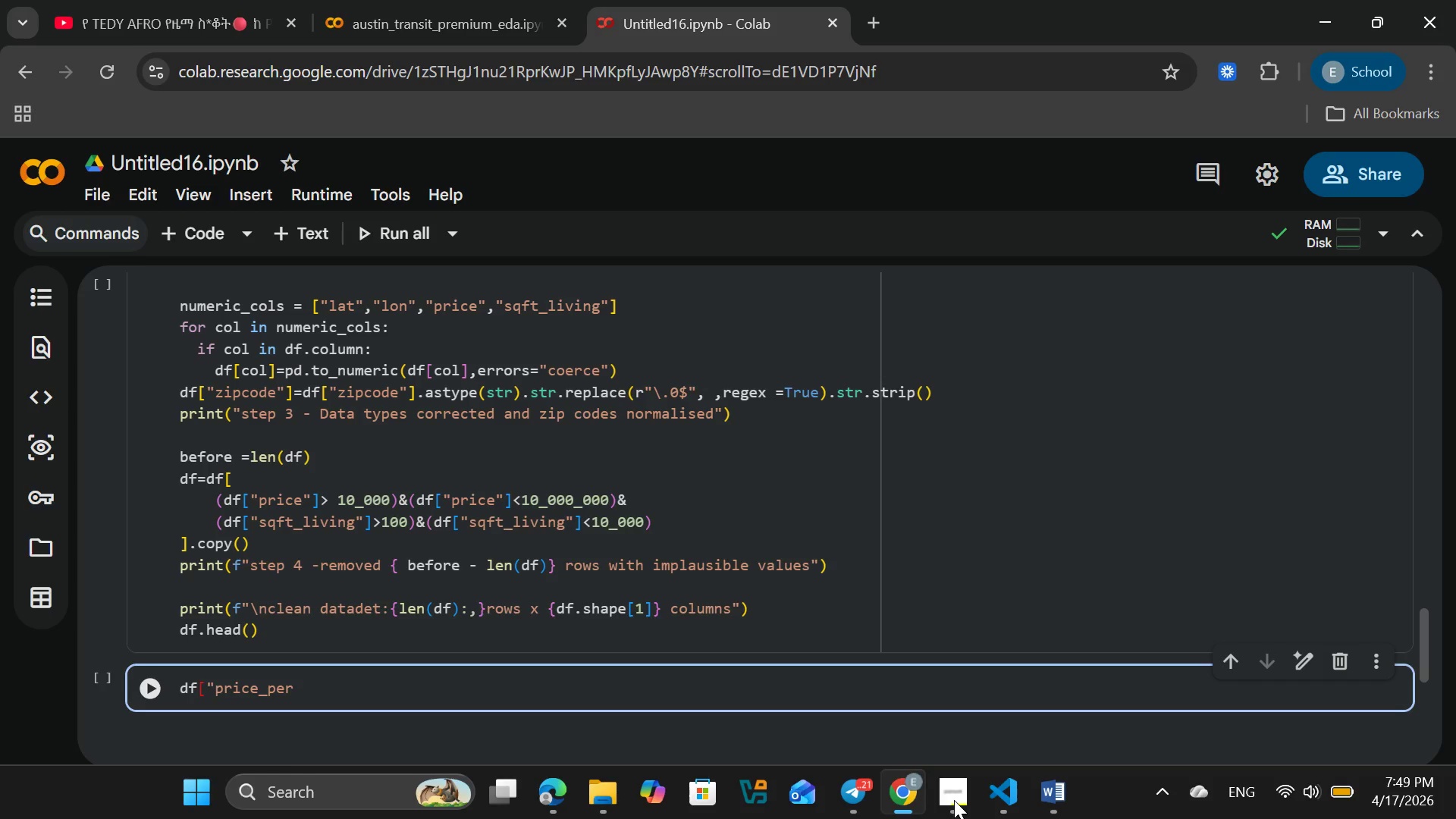 
key(Shift+Minus)
 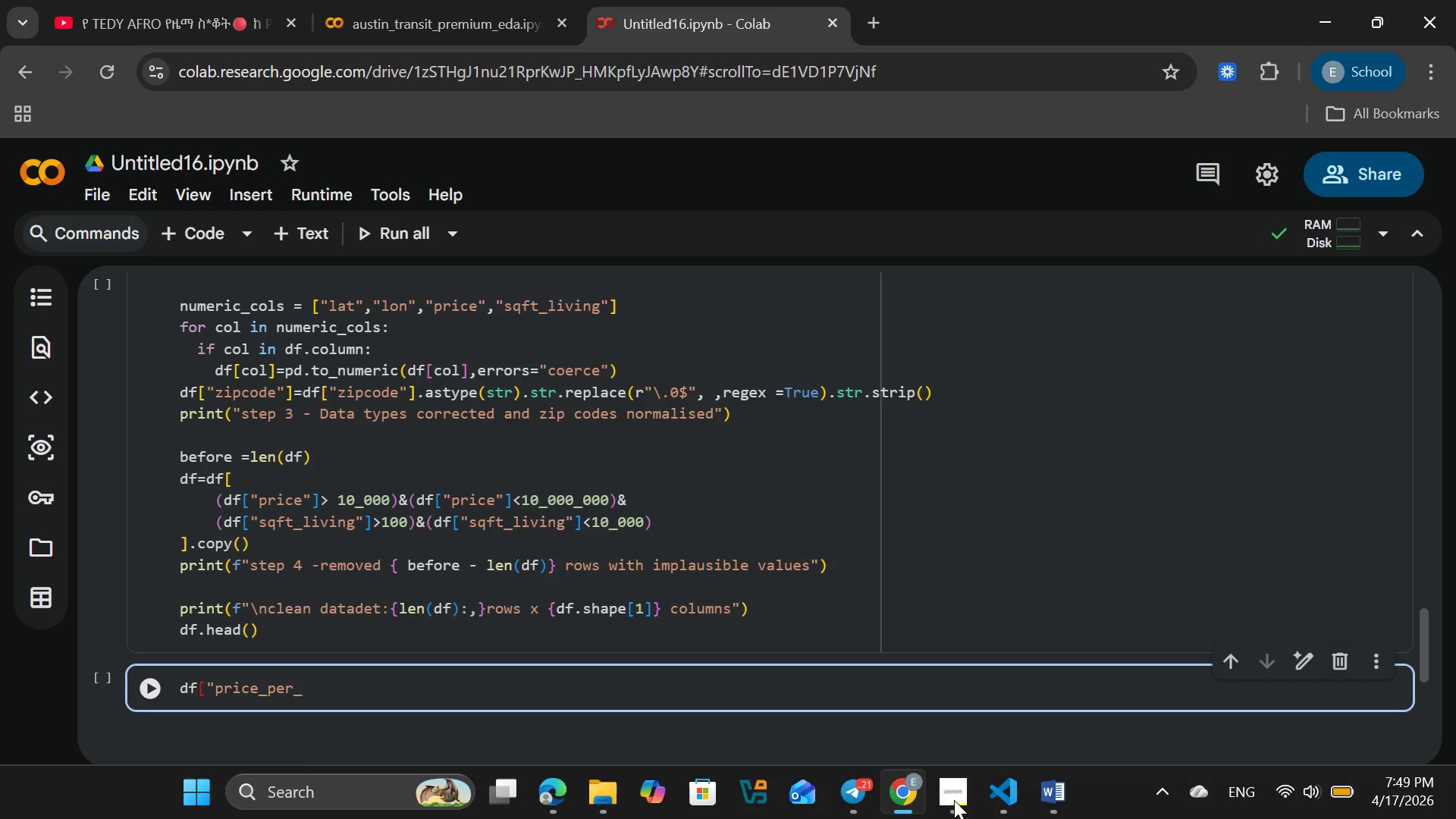 
type(ssqft"] df["price)
 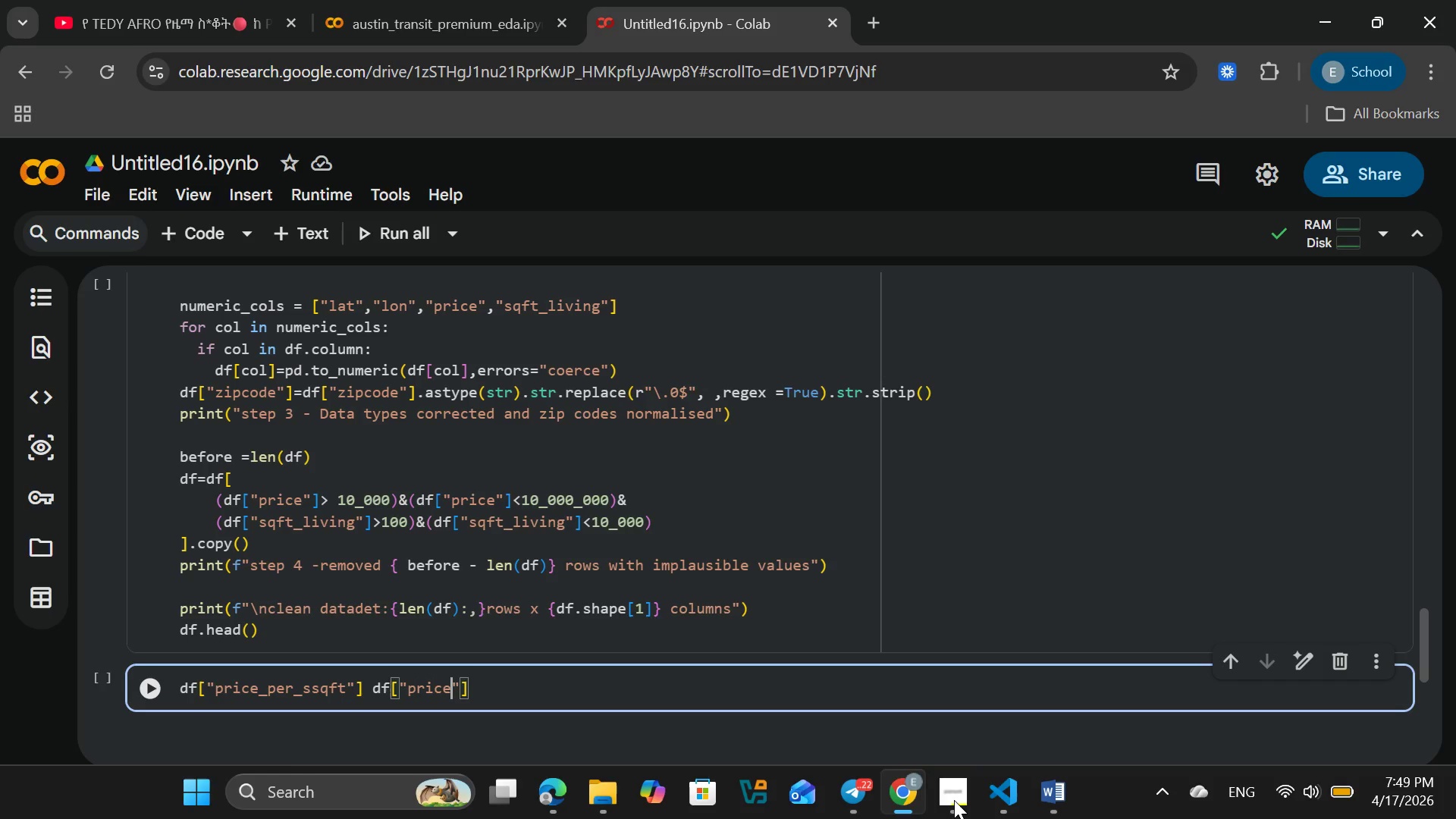 
key(ArrowRight)
 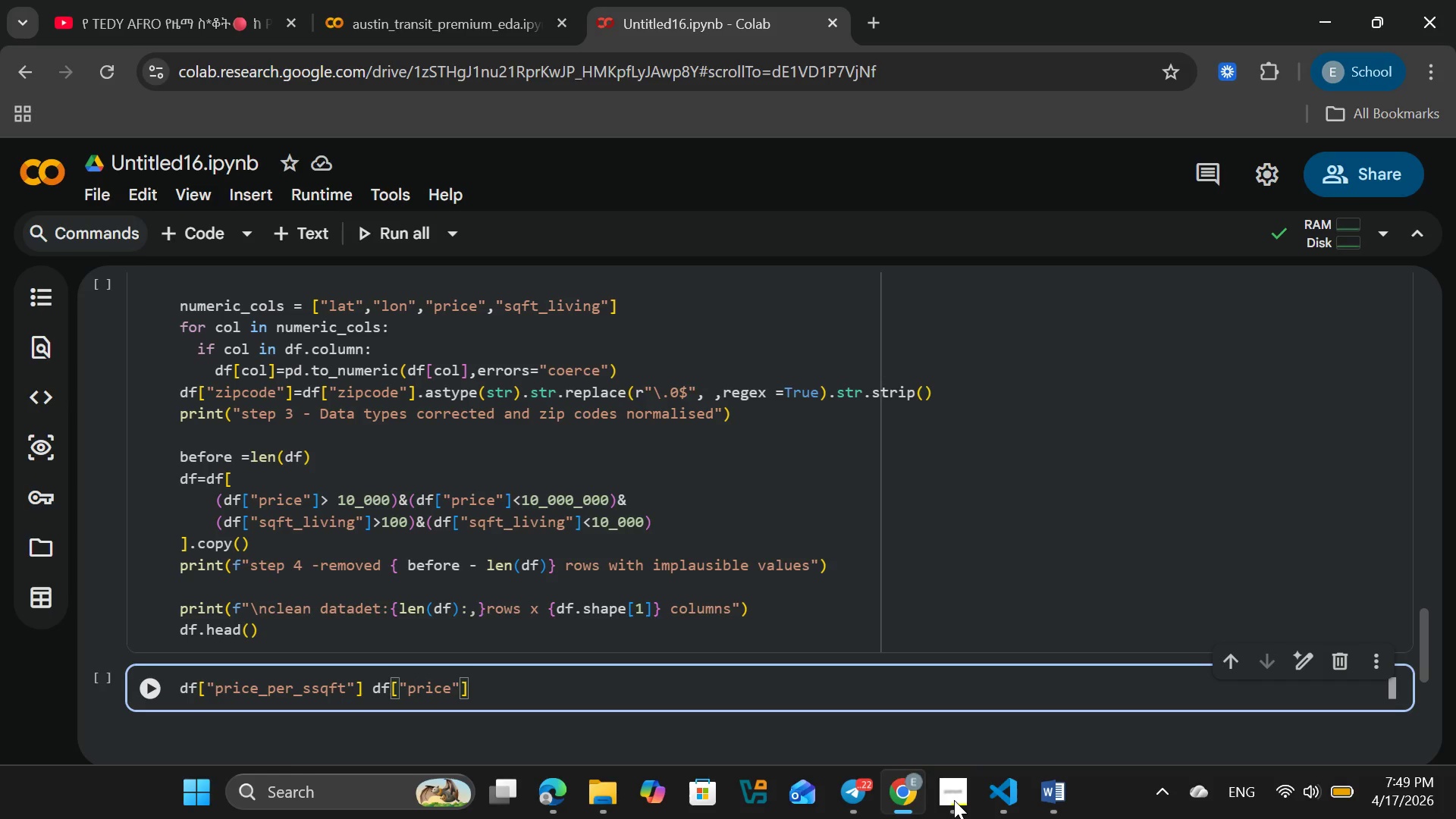 
key(ArrowRight)
 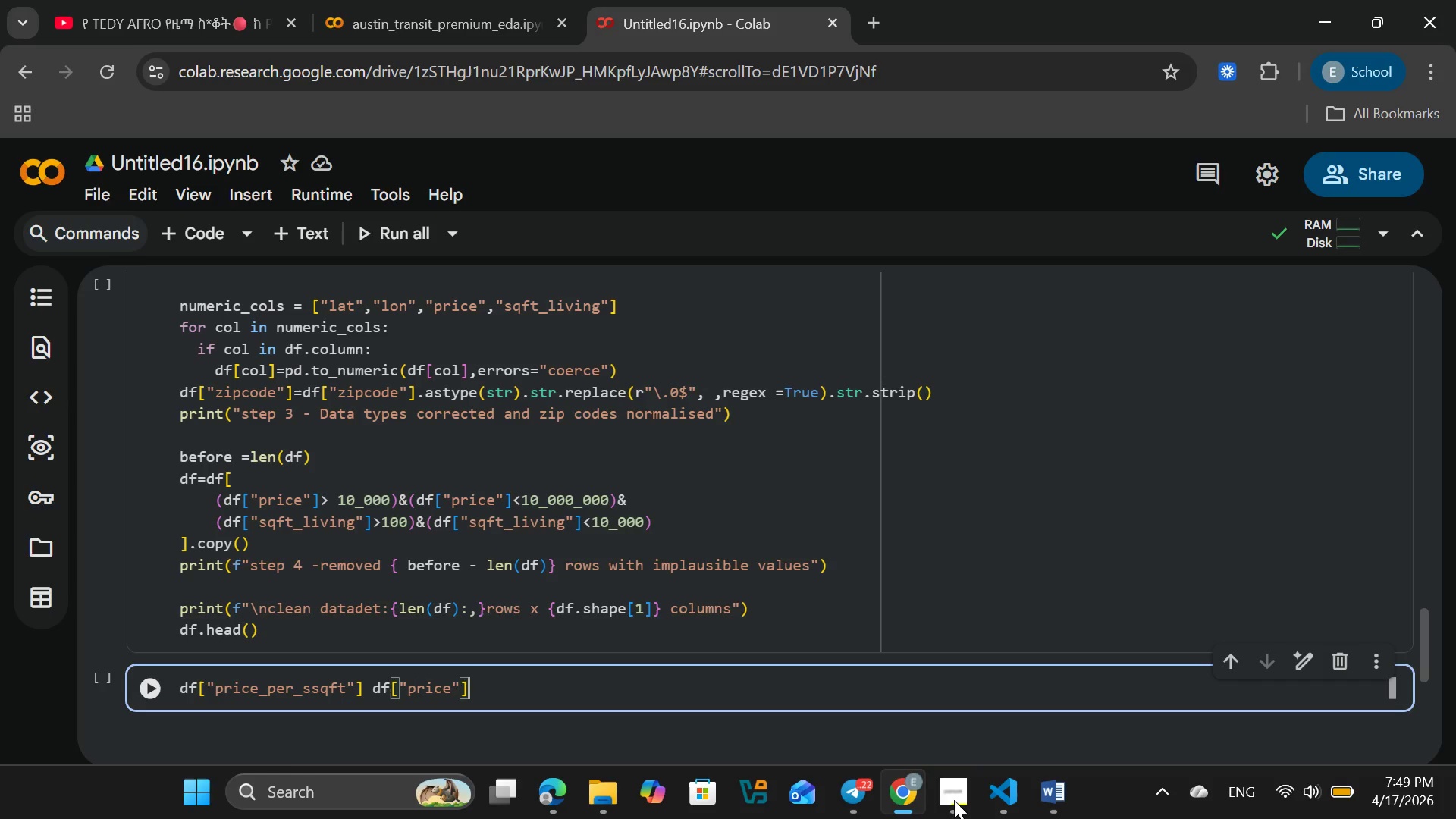 
type(/df)
 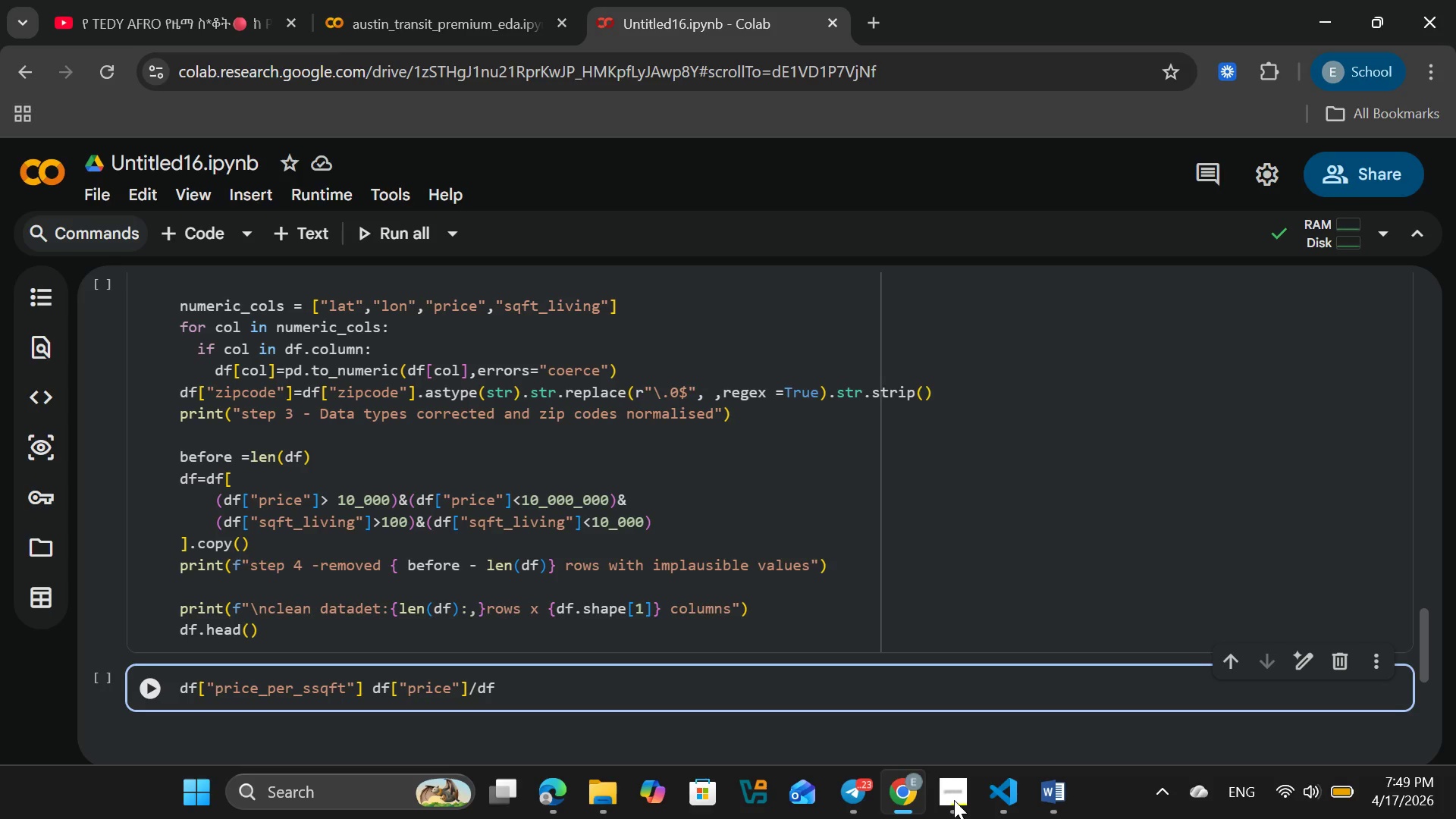 
key(BracketLeft)
 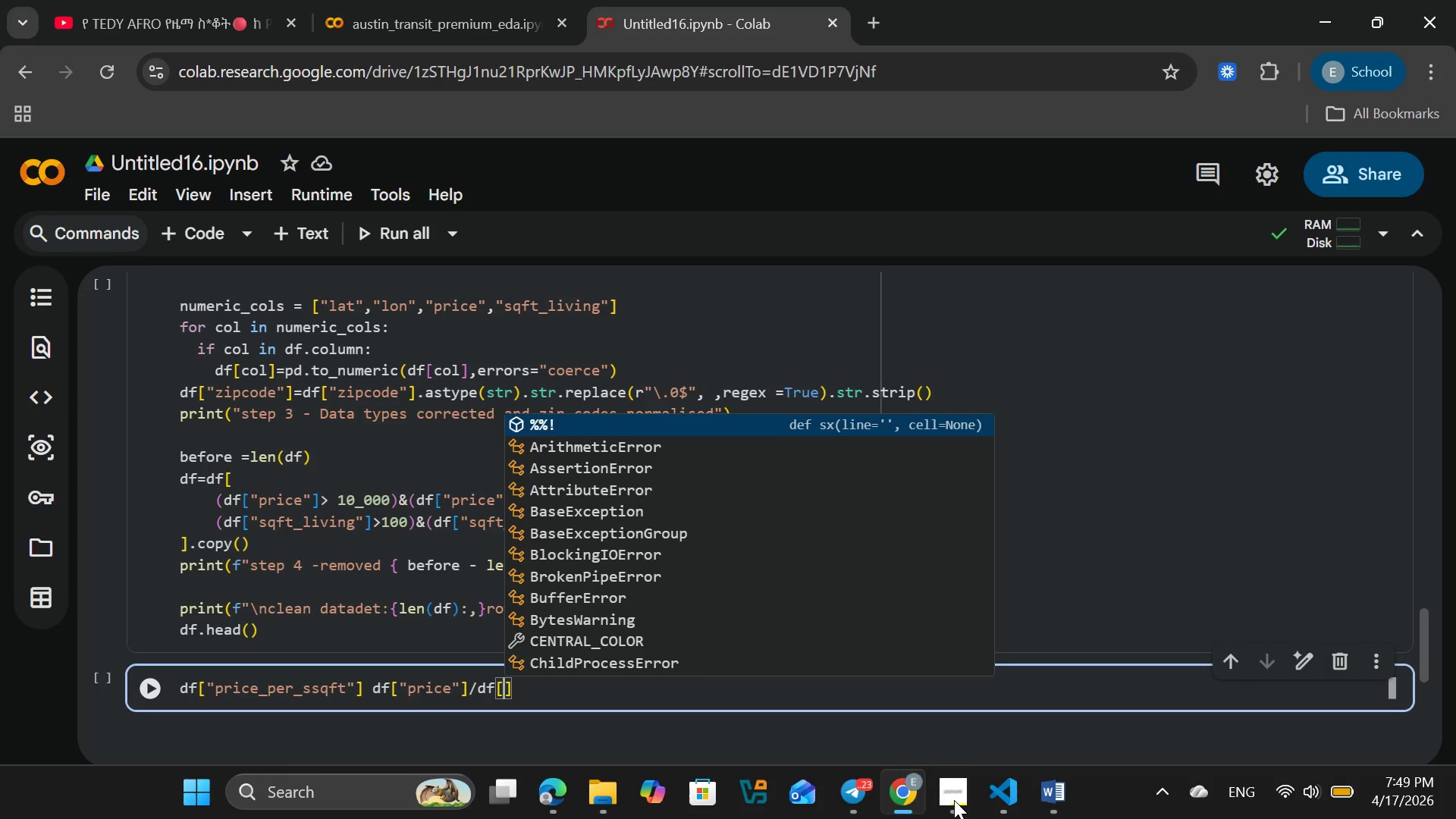 
wait(5.83)
 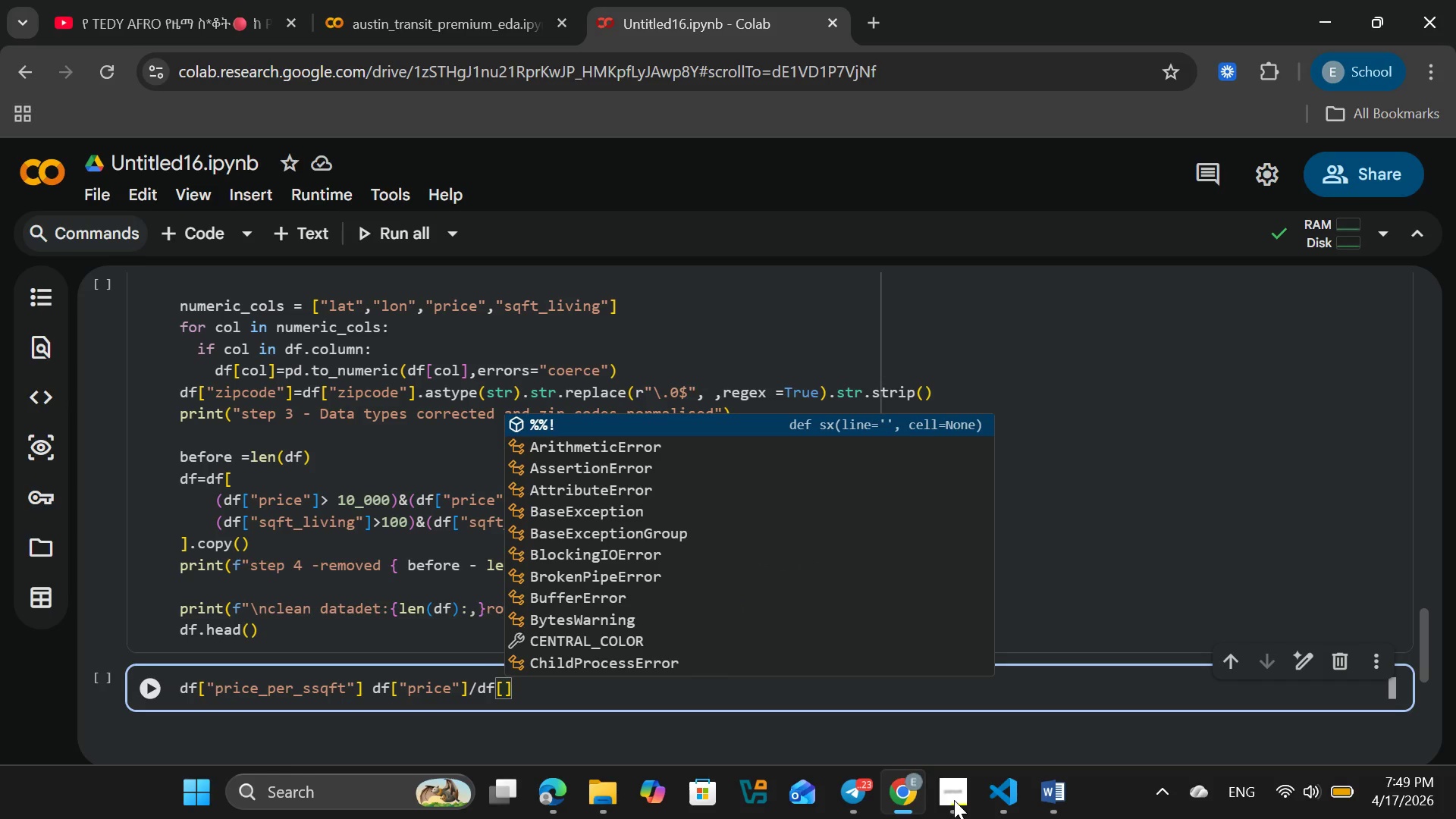 
key(Shift+Quote)
 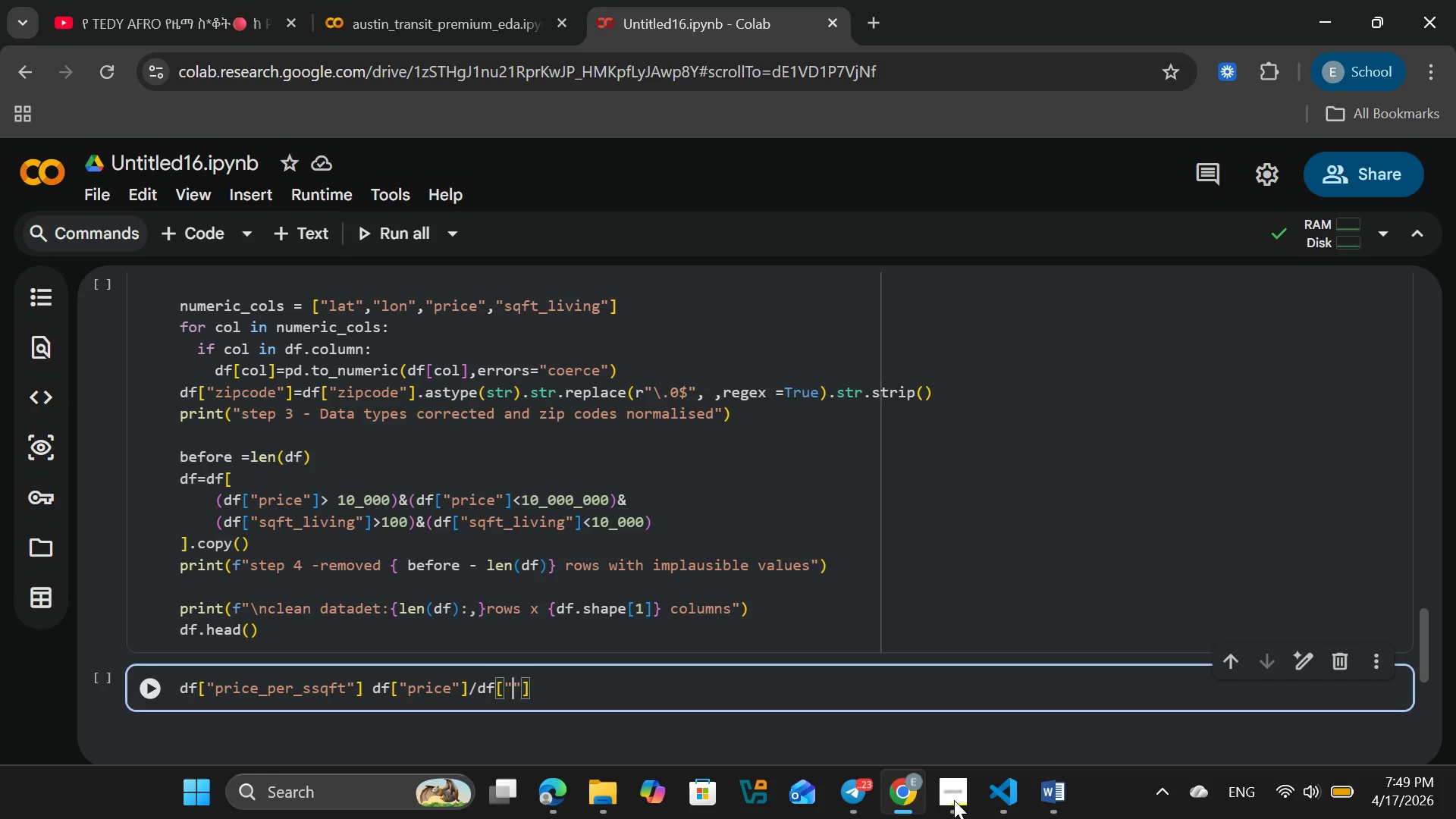 
type(sqft_living)
 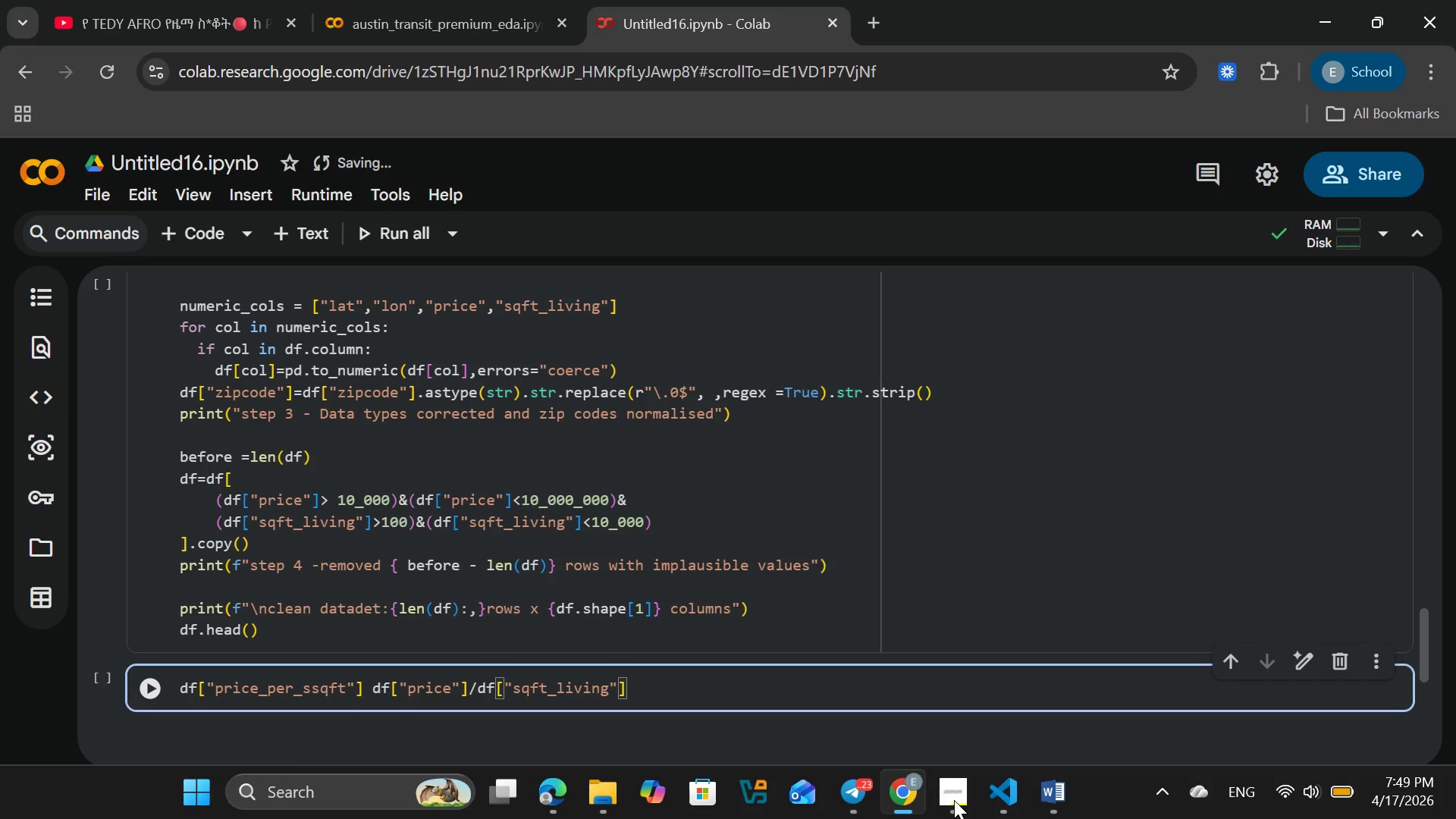 
key(ArrowRight)
 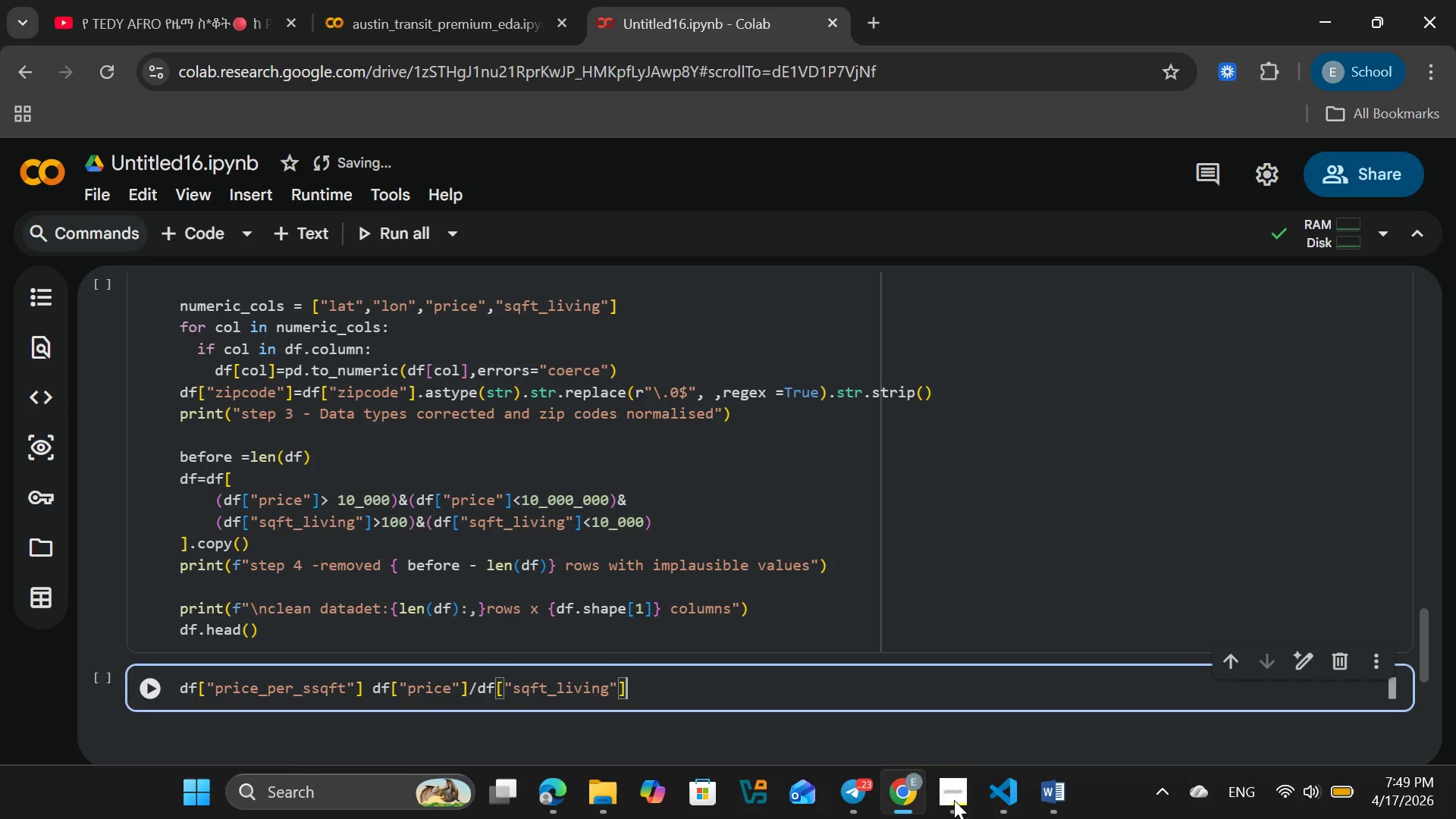 
key(ArrowRight)
 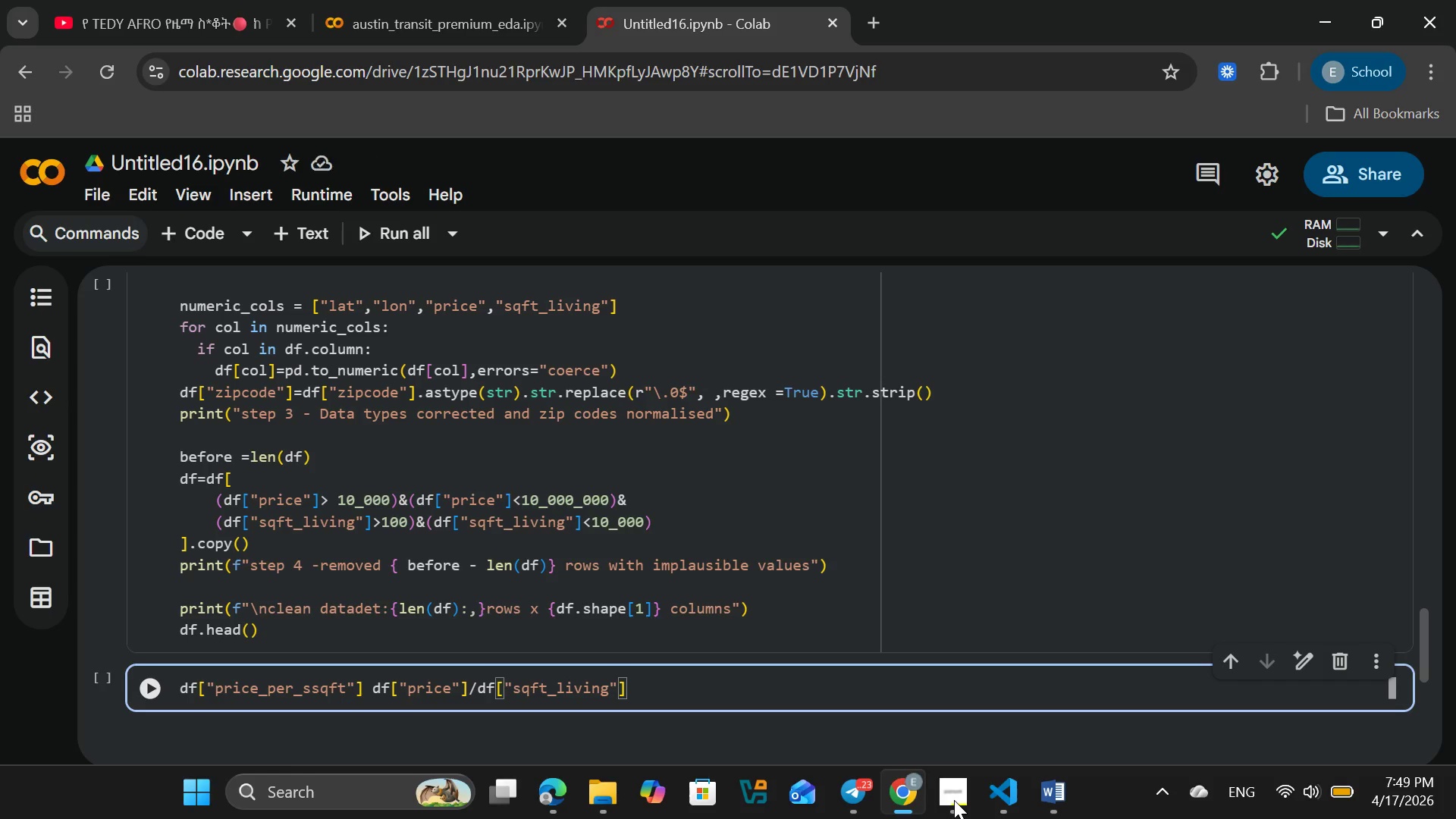 
key(Enter)
 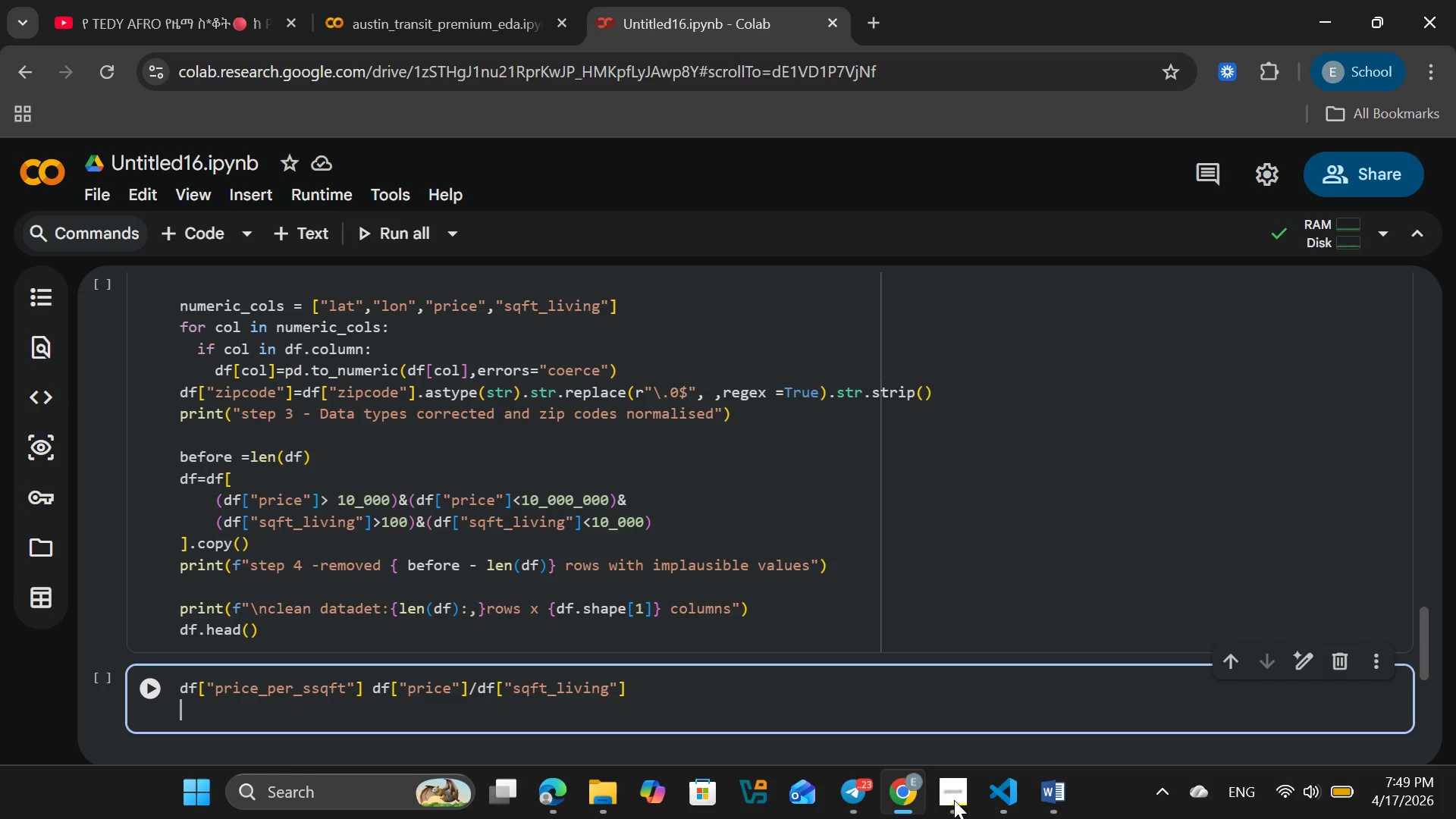 
key(C)
 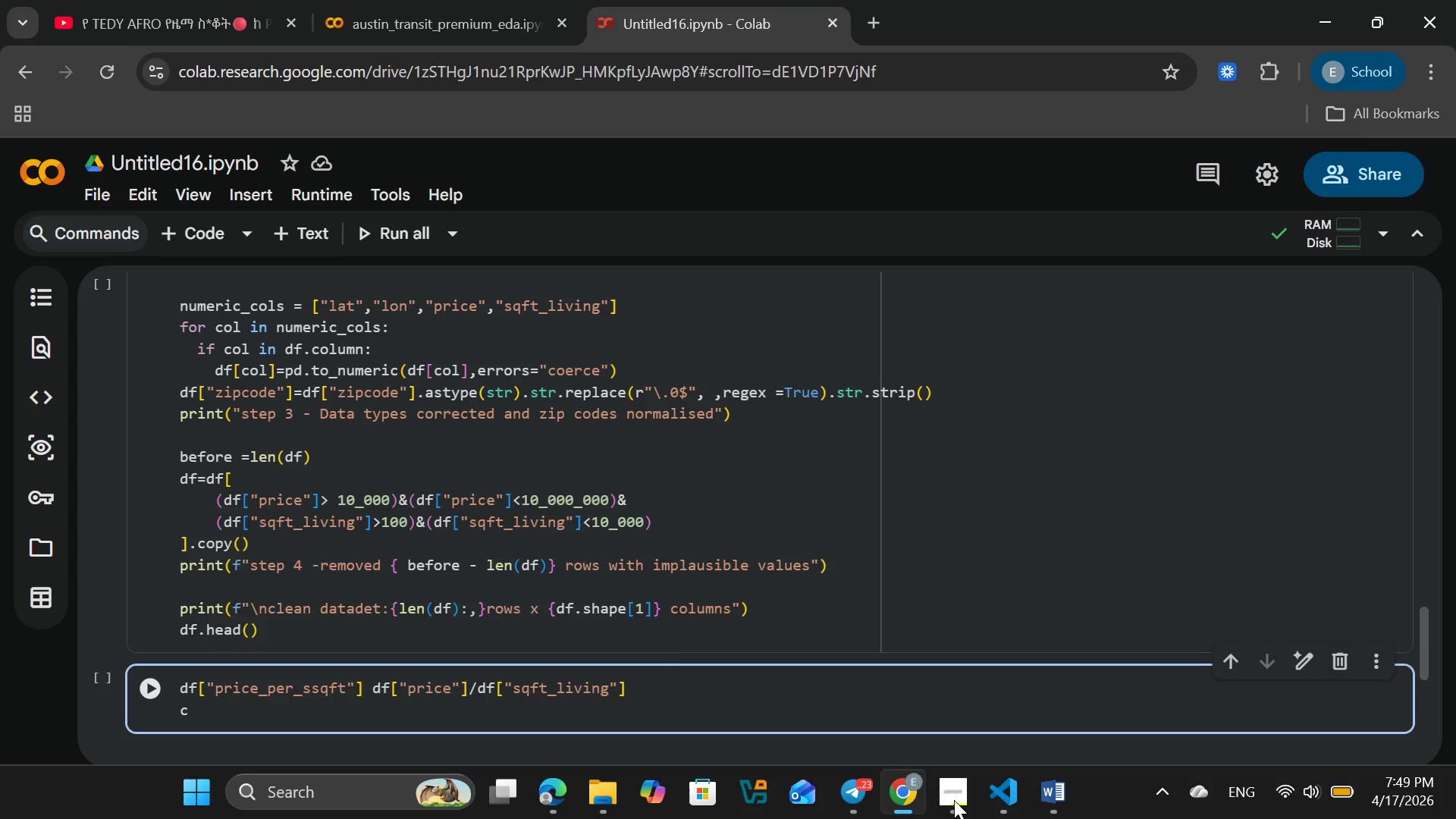 
key(Backspace)
 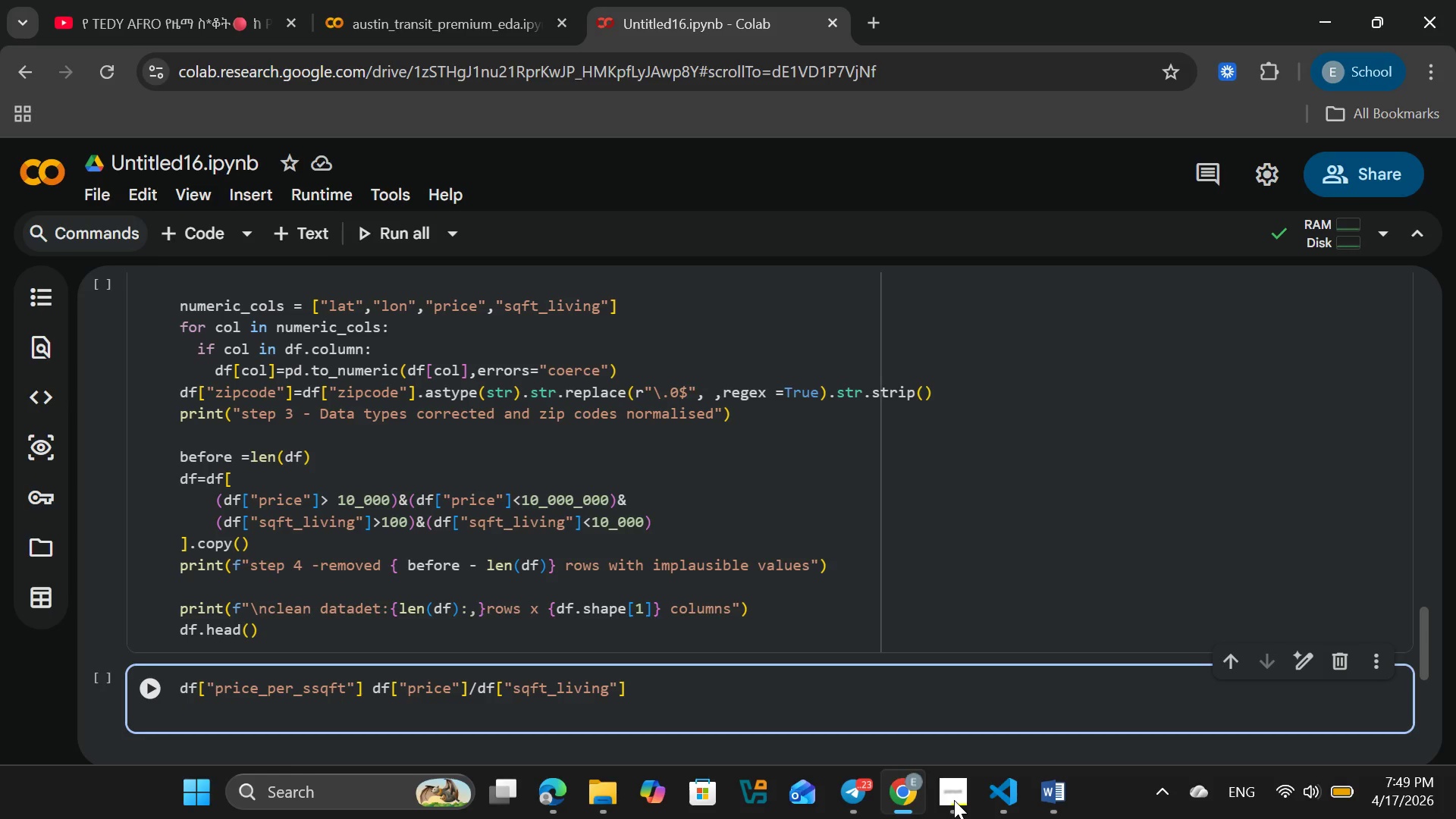 
key(Enter)
 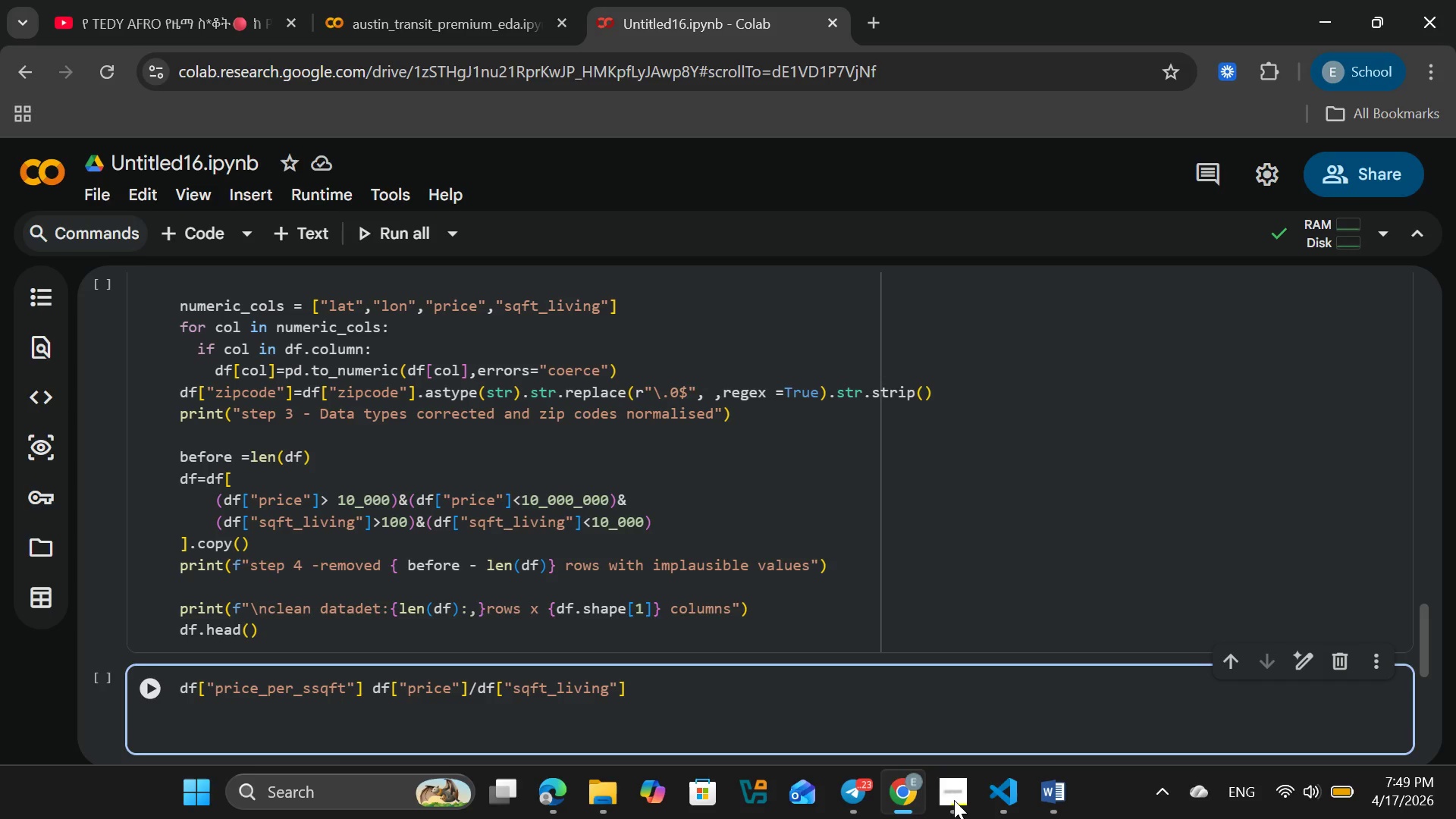 
type(cenr)
key(Backspace)
type(t)
 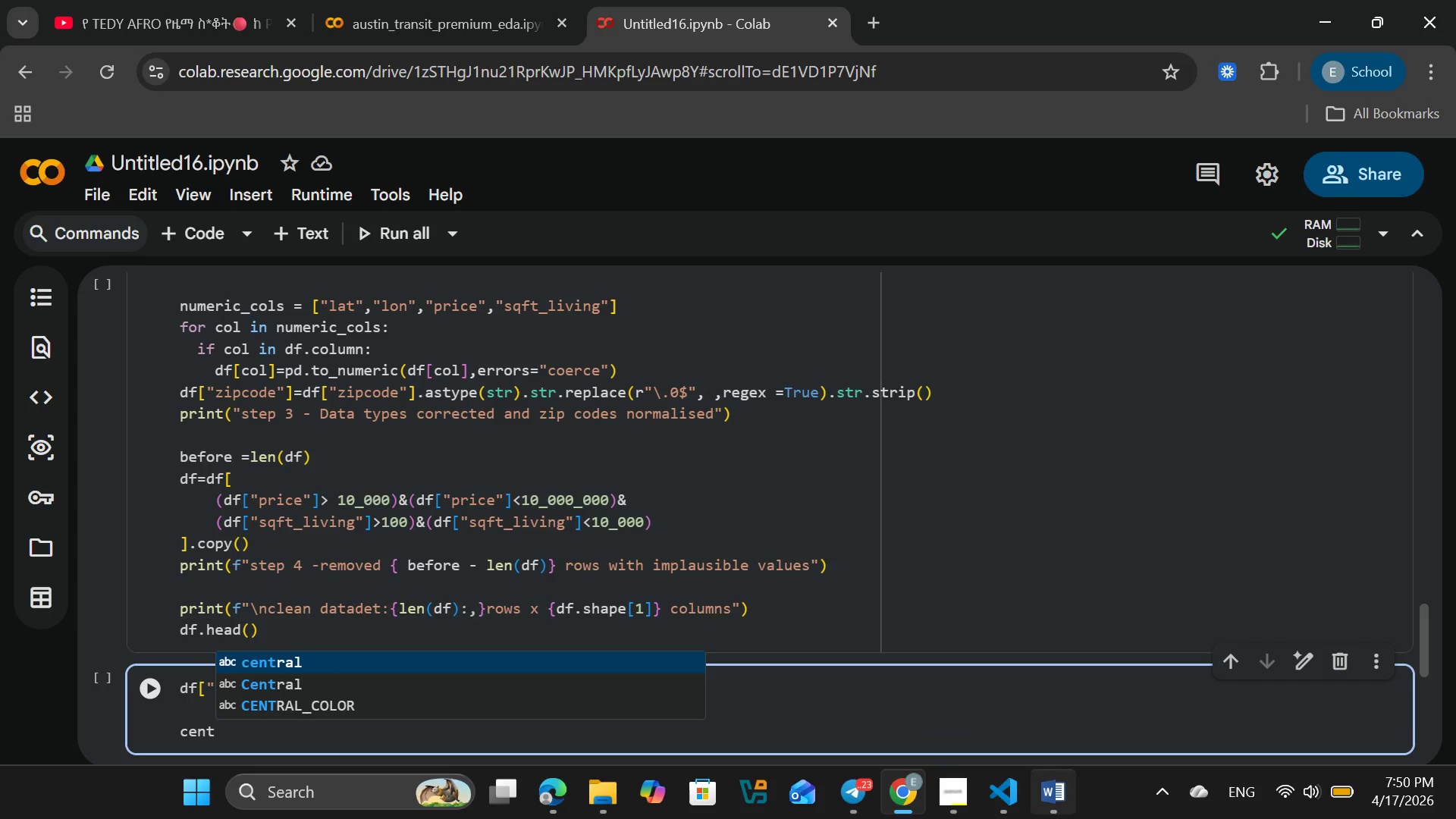 
left_click([651, 706])
 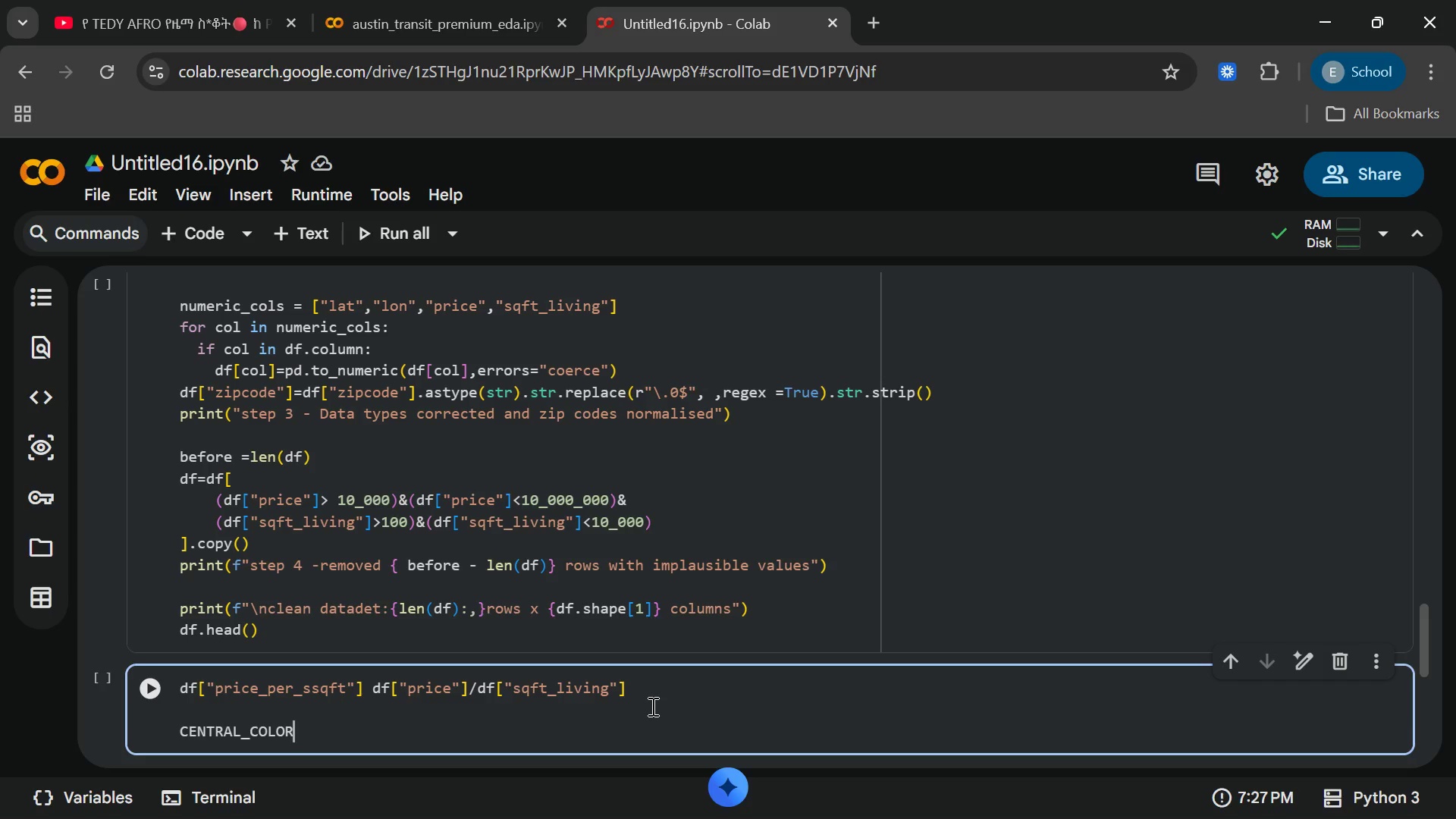 
wait(6.66)
 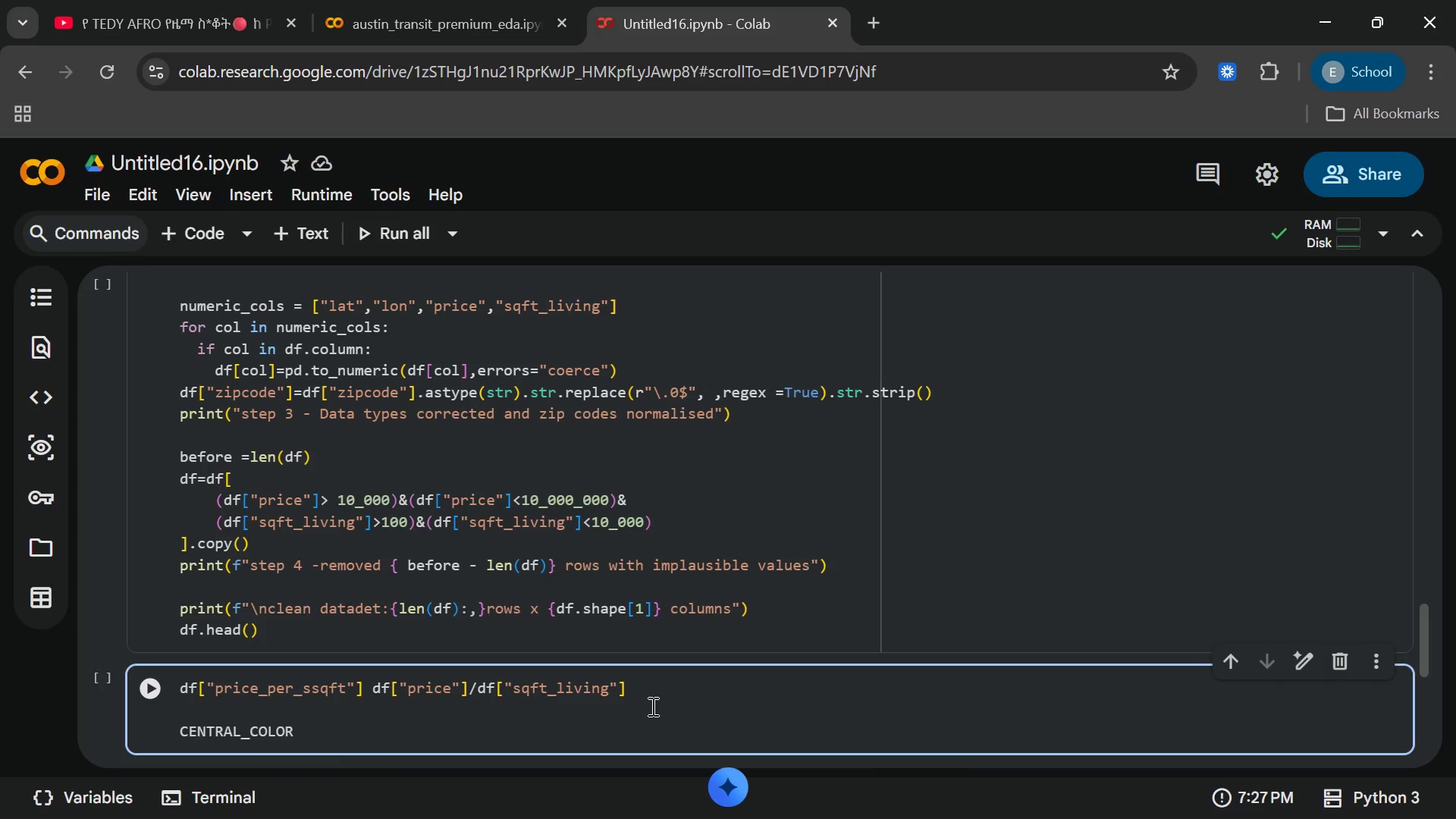 
key(Backspace)
key(Backspace)
key(Backspace)
key(Backspace)
key(Backspace)
type(ZIPS = {"78701)
 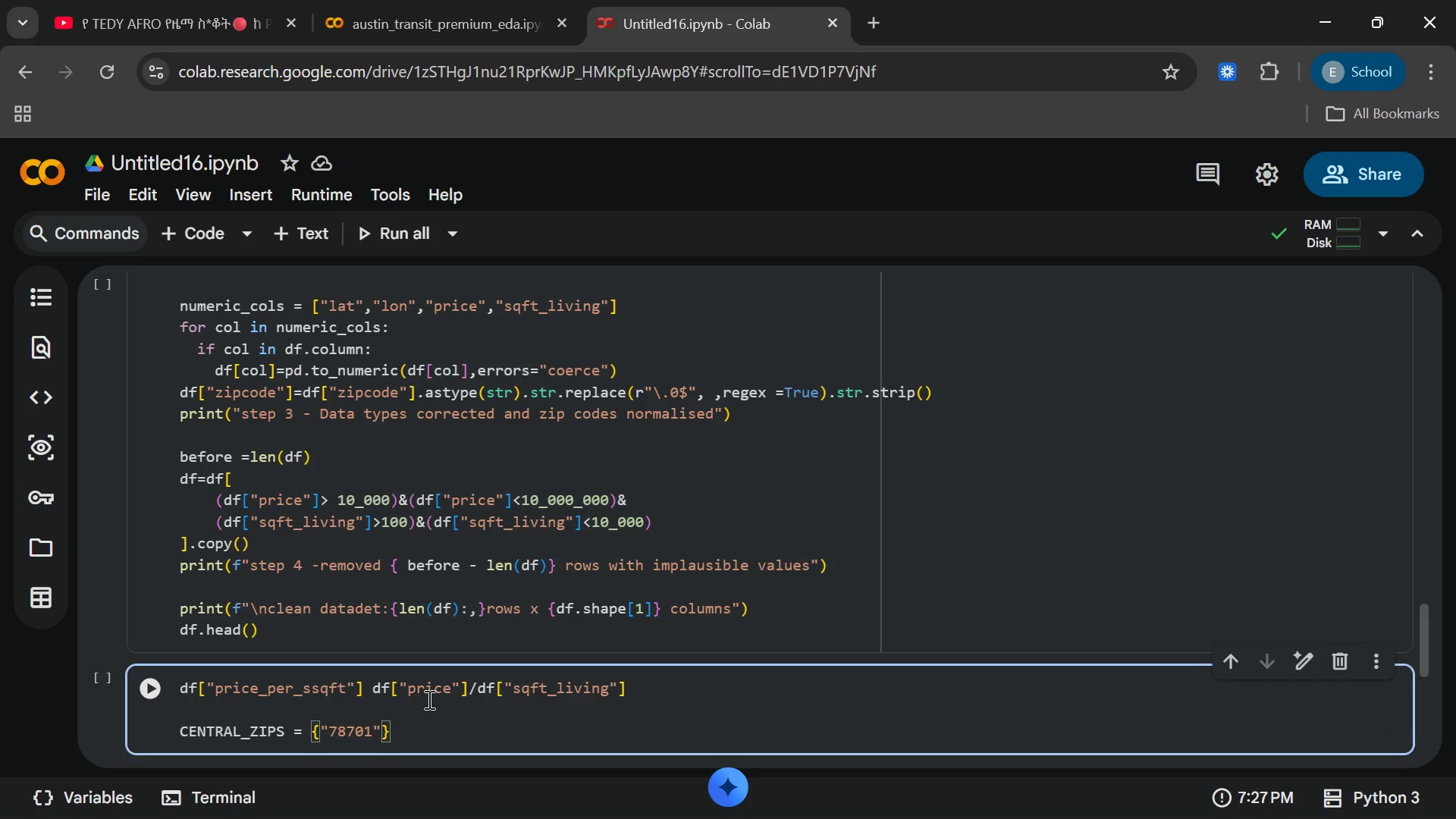 
key(ArrowRight)
 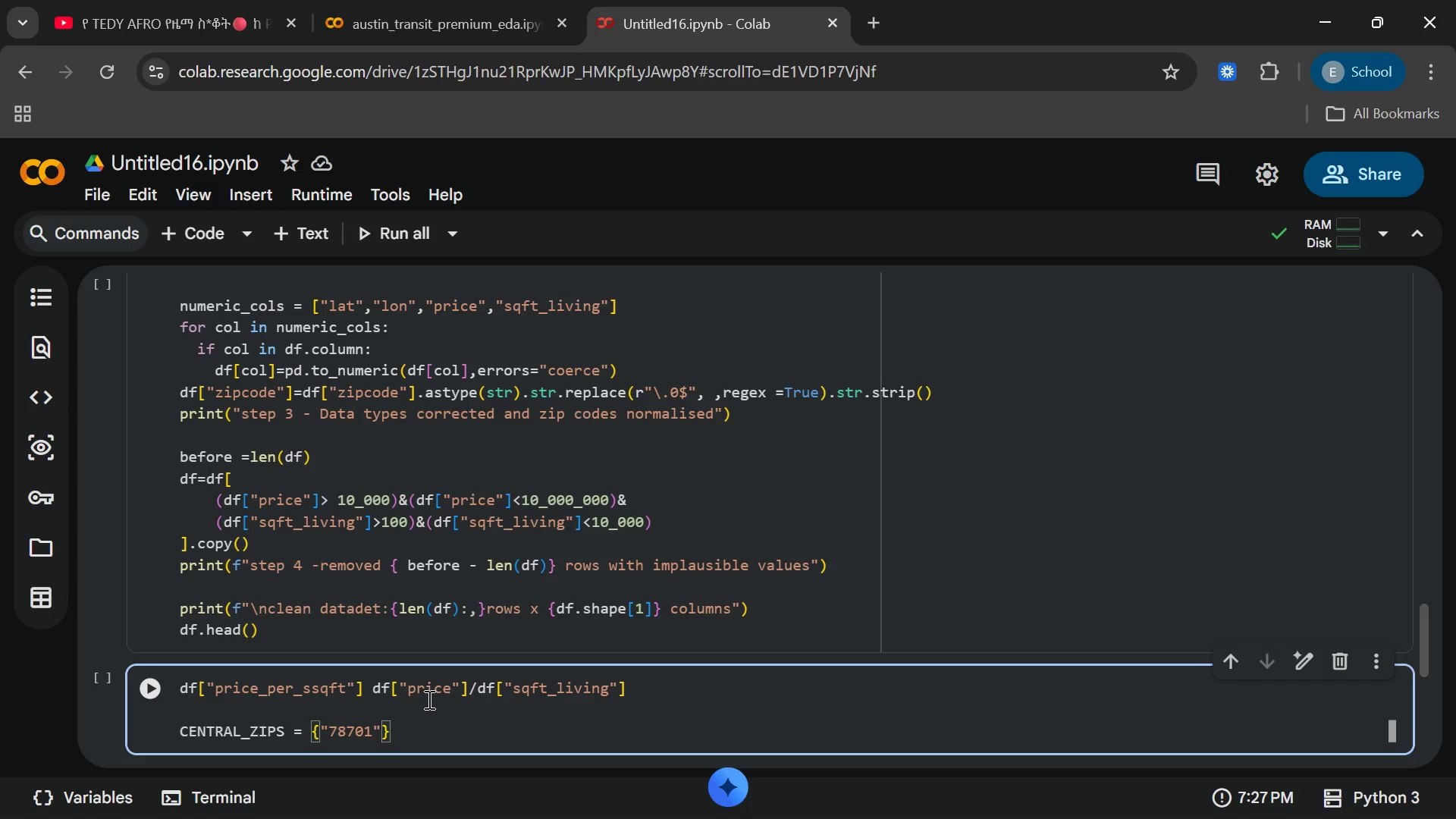 
type(,"78702)
 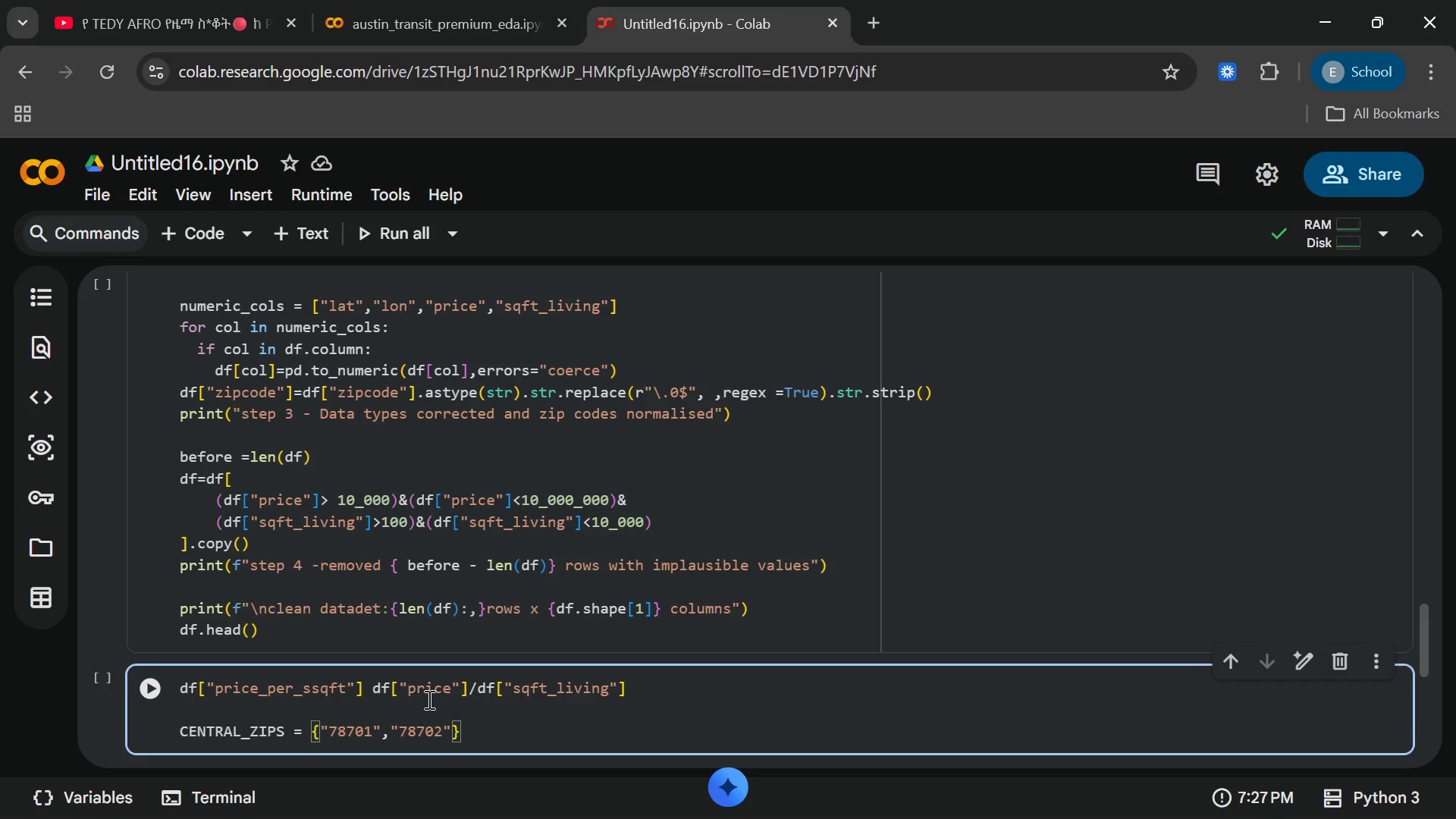 
key(ArrowRight)
 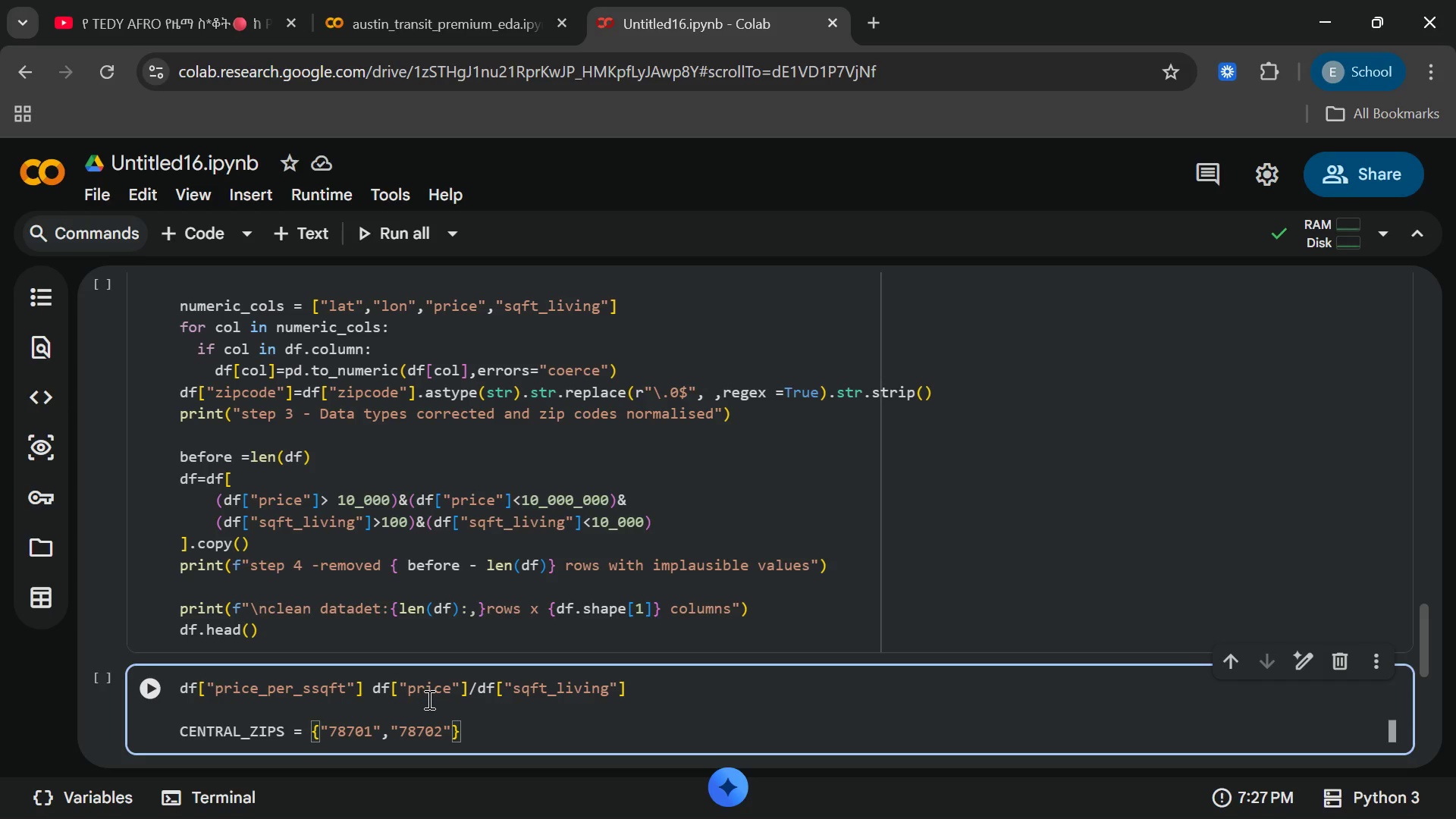 
key(Comma)
 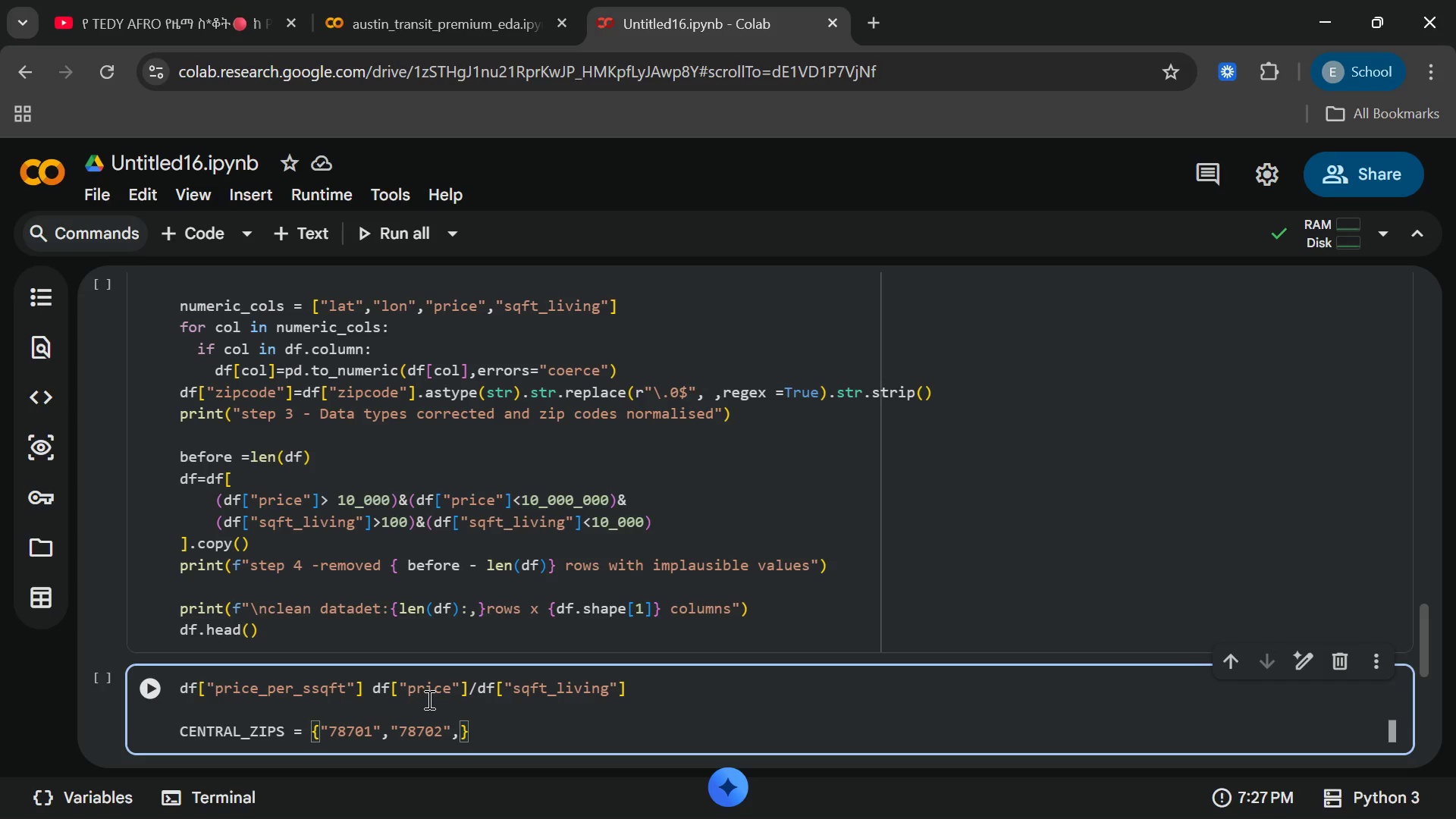 
hold_key(key=ShiftRight, duration=0.72)
 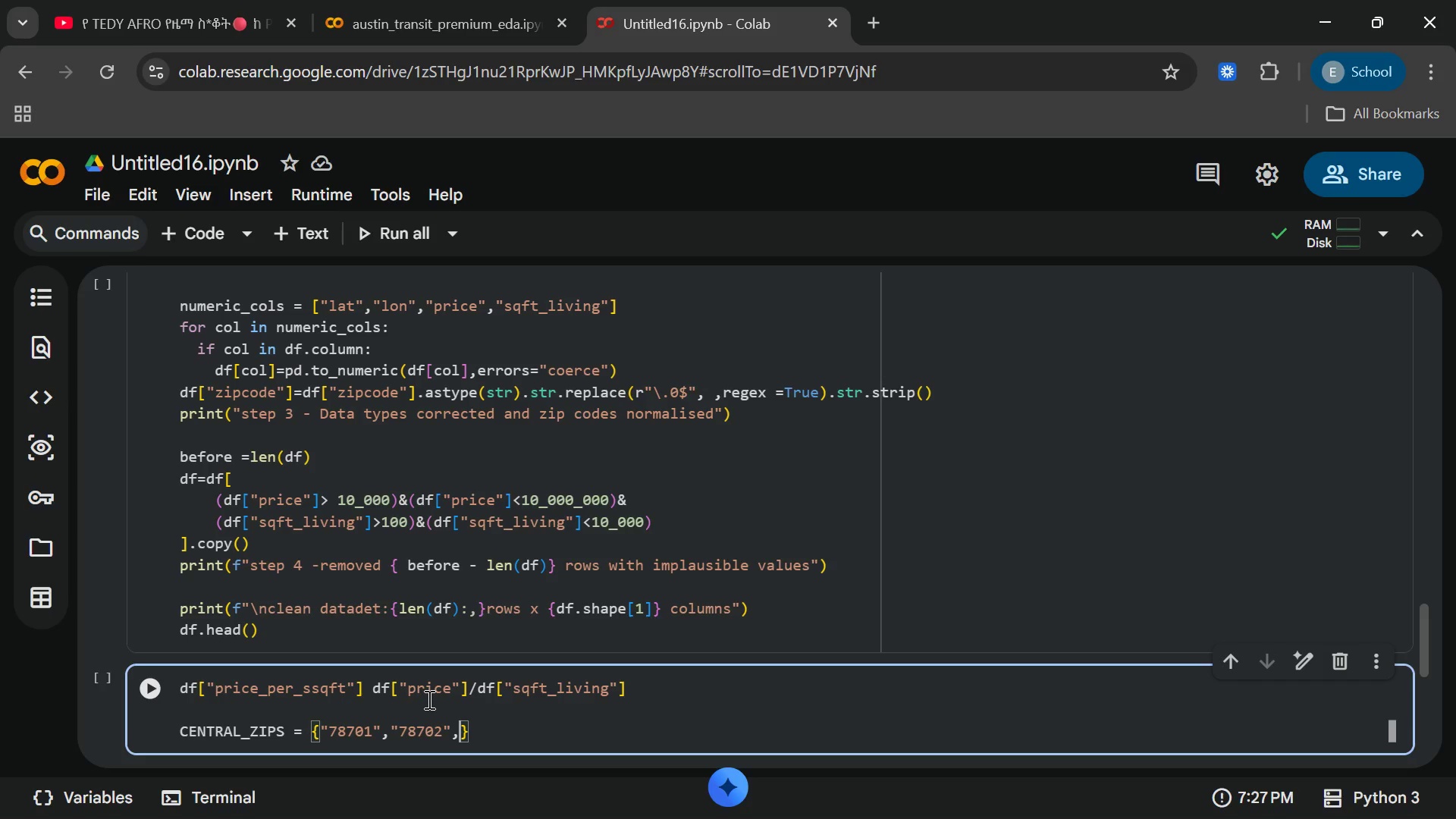 
wait(5.14)
 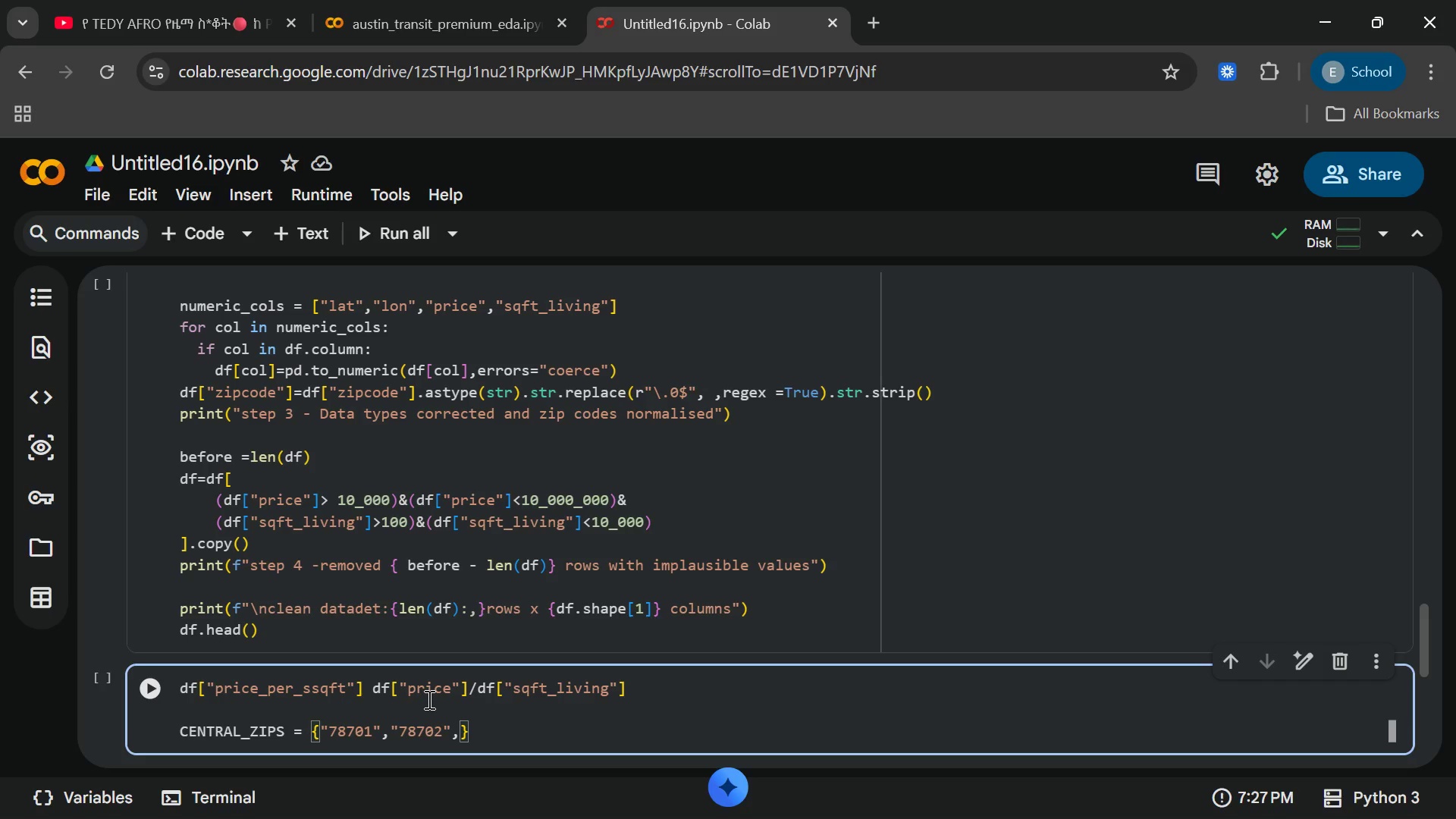 
key(Shift+Quote)
 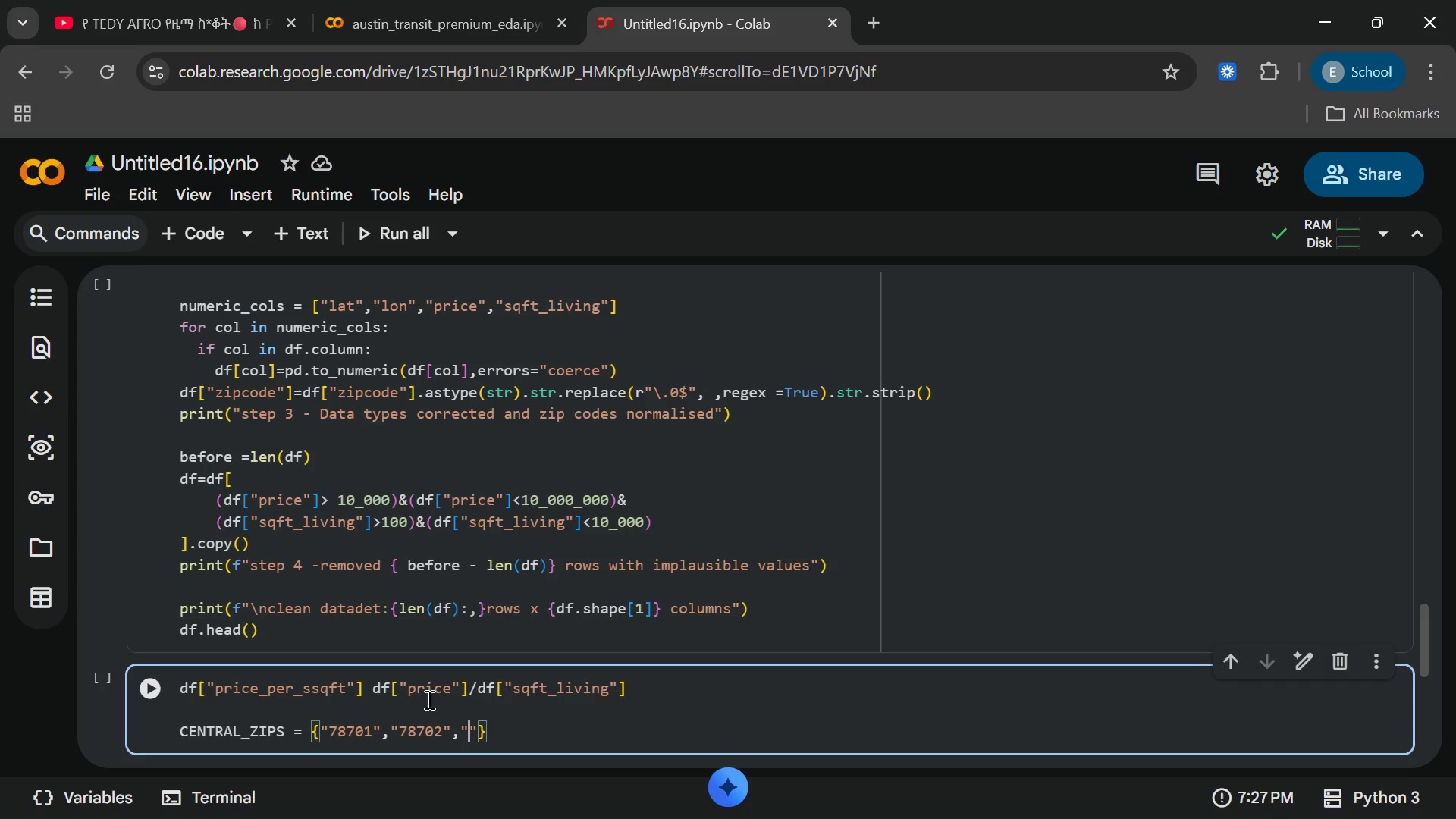 
type(7870)
 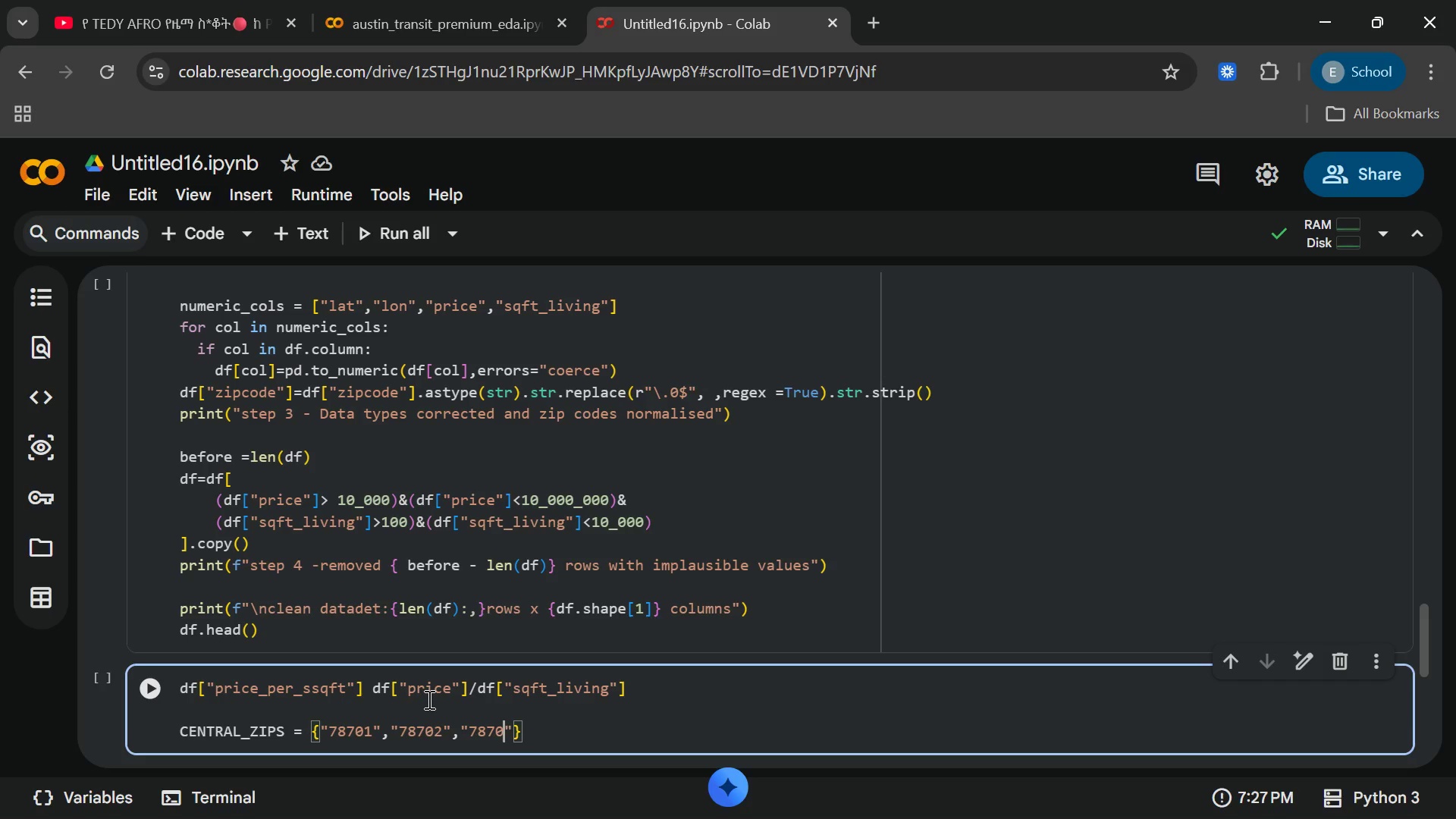 
wait(13.03)
 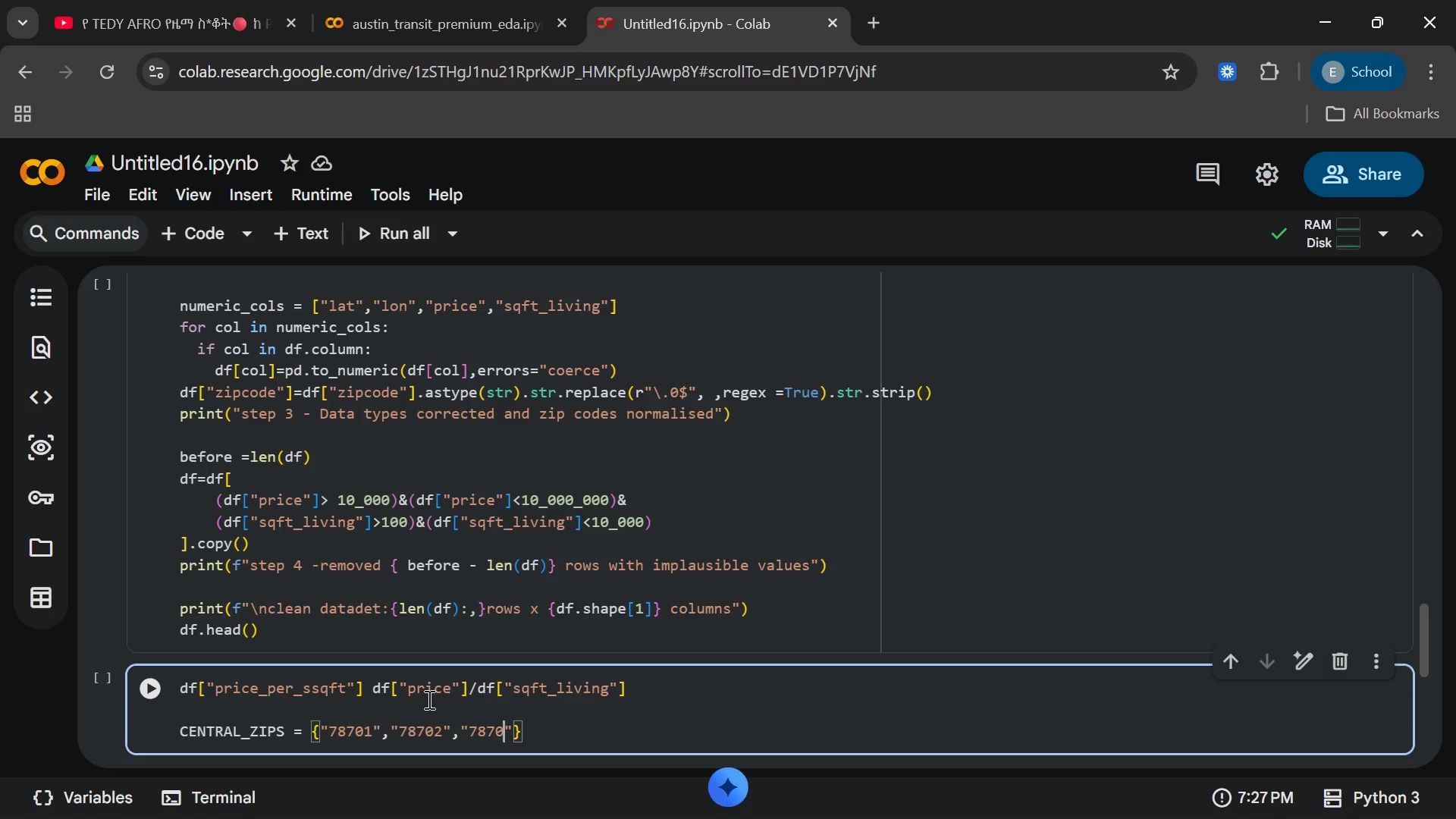 
key(4)
 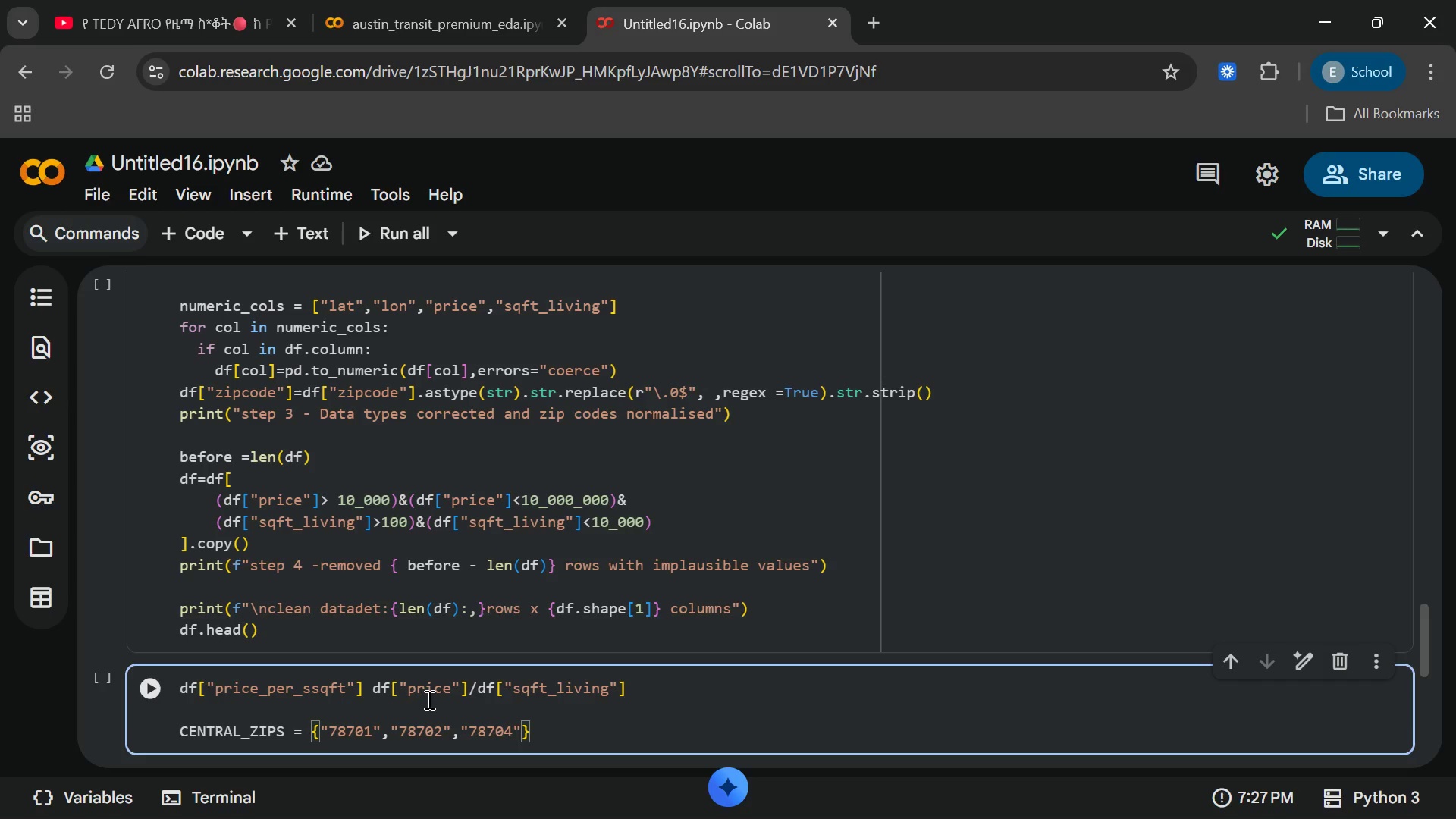 
key(ArrowRight)
 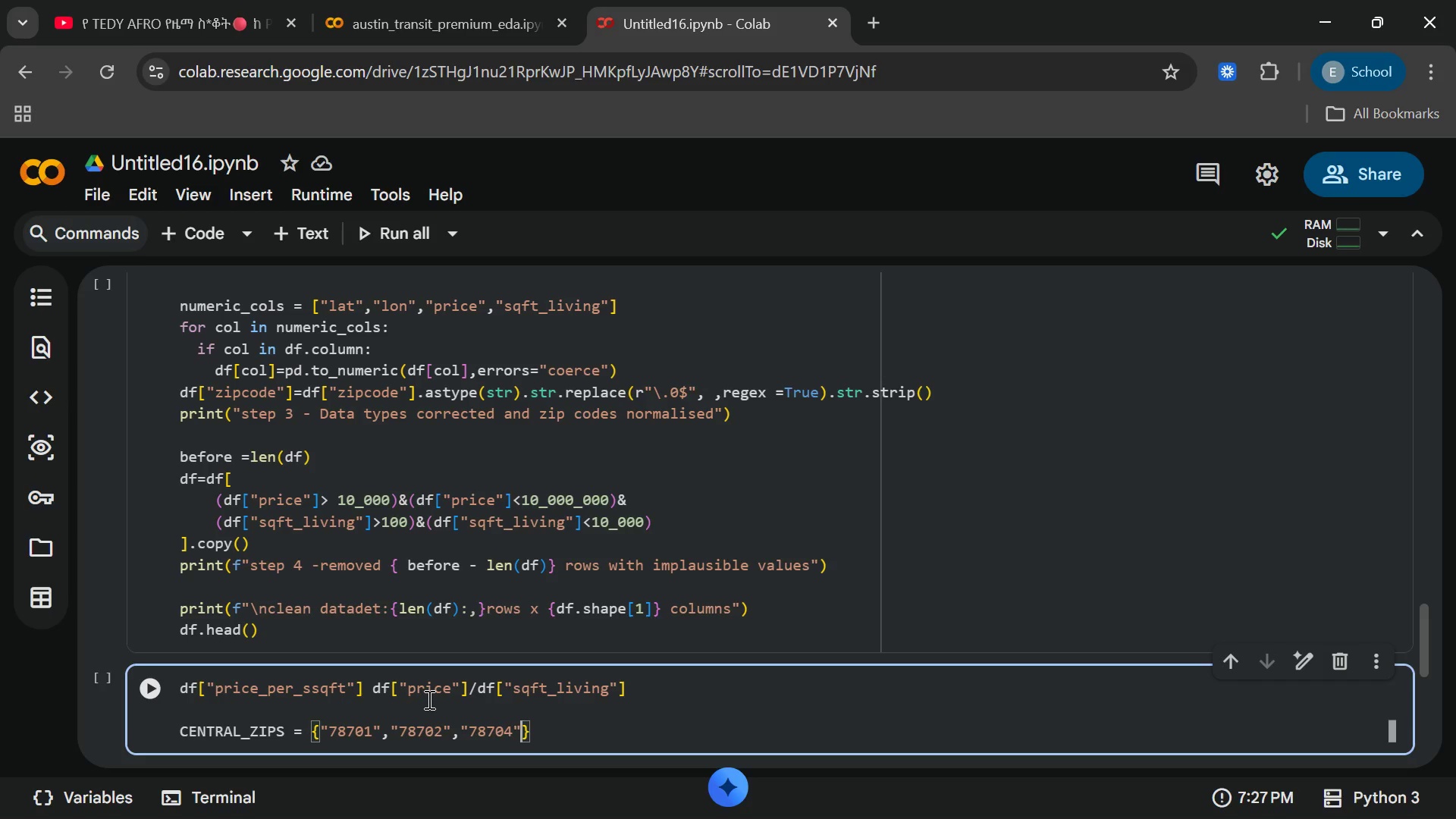 
type(,"78705)
 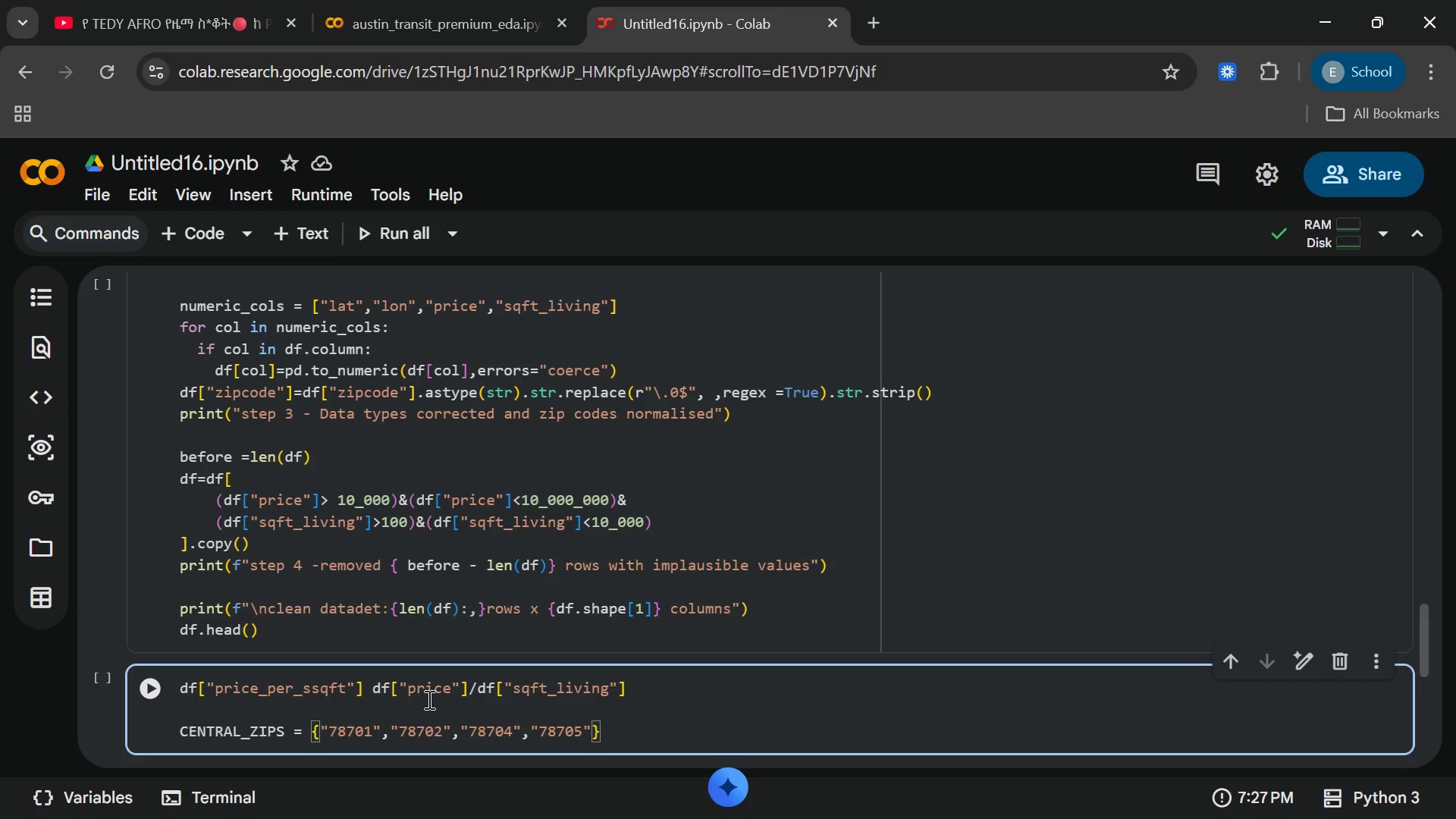 
key(ArrowRight)
 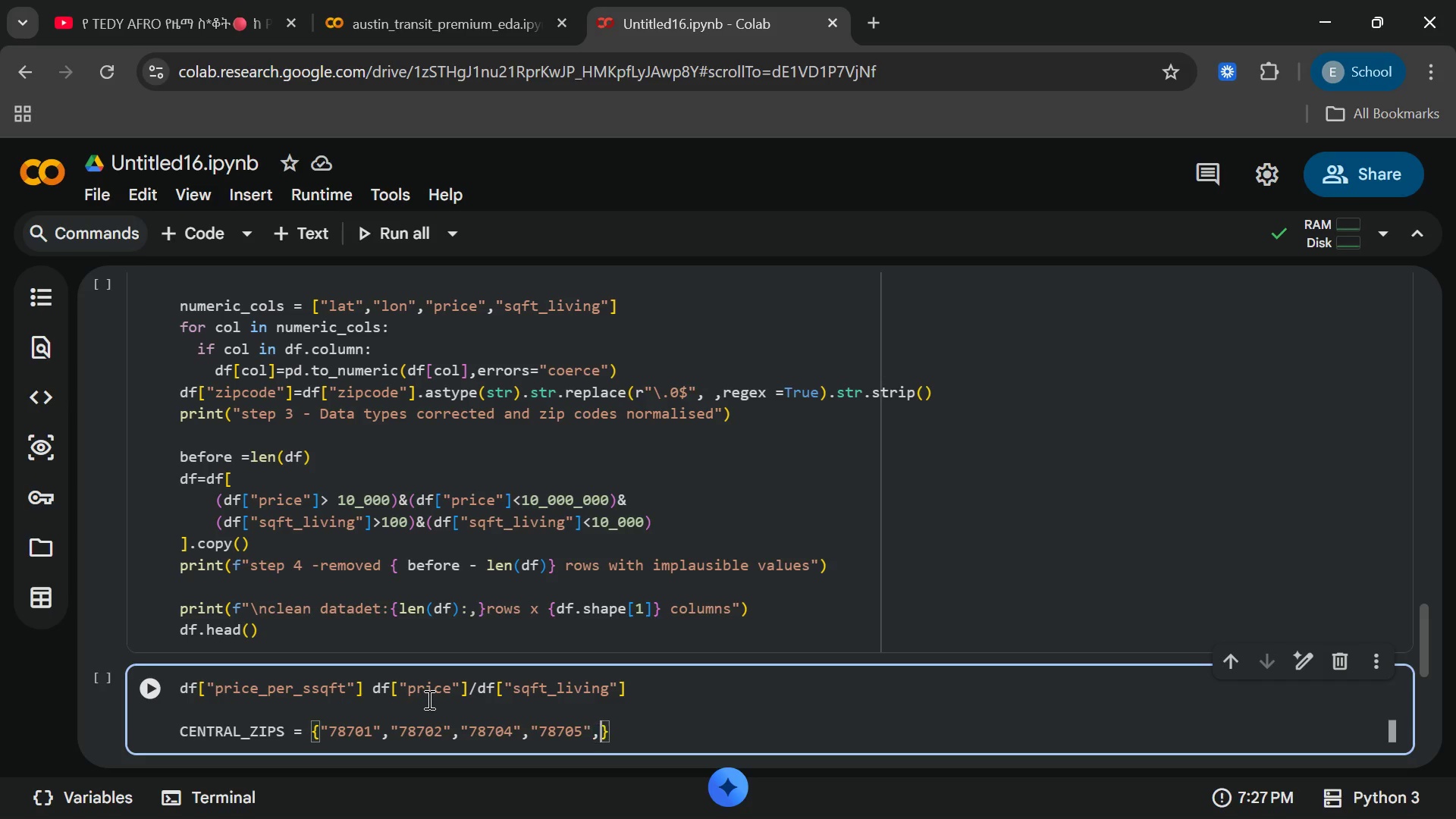 
type(,"78745)
 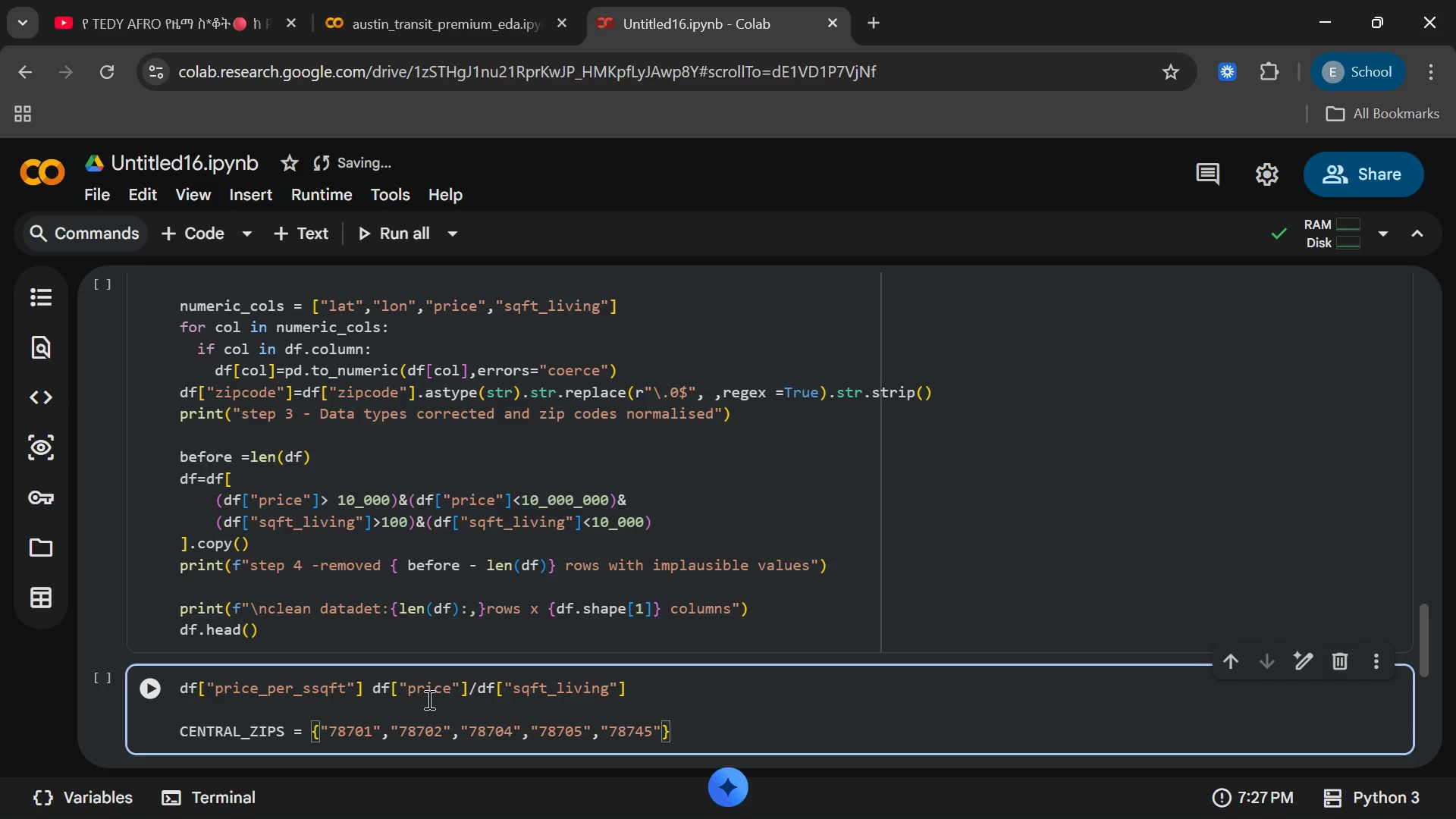 
key(ArrowRight)
 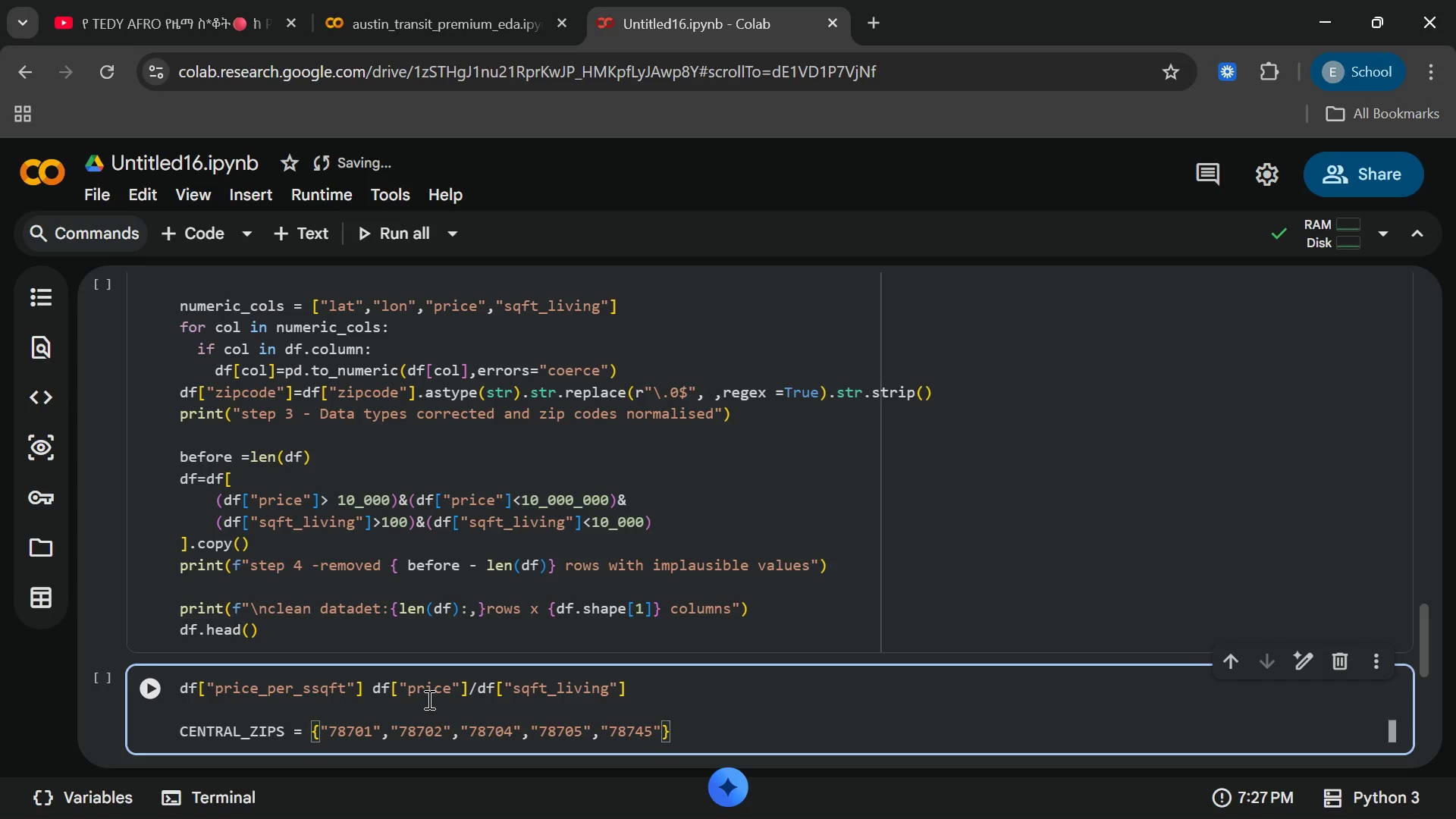 
type(,"7851)
 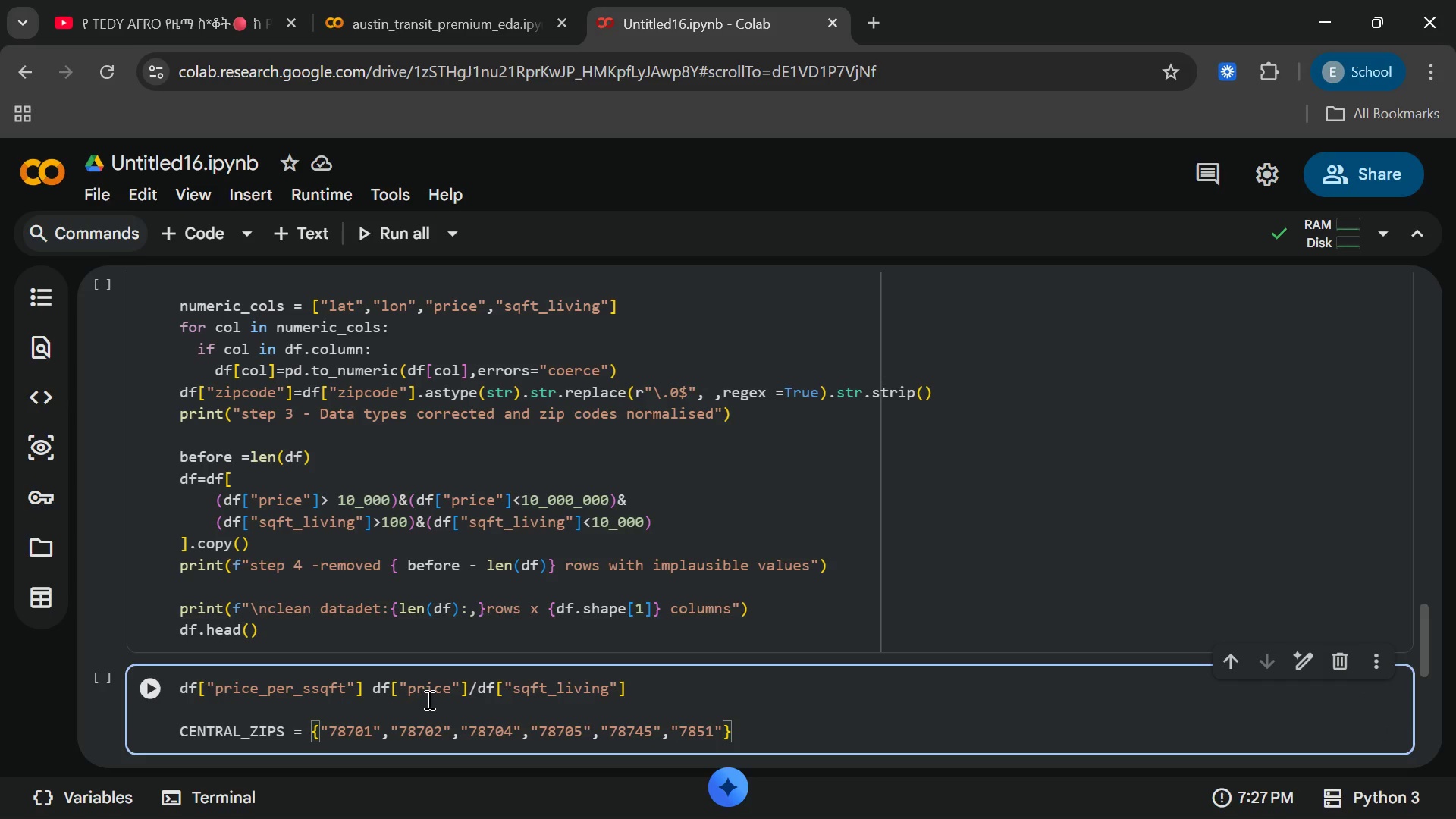 
key(ArrowRight)
 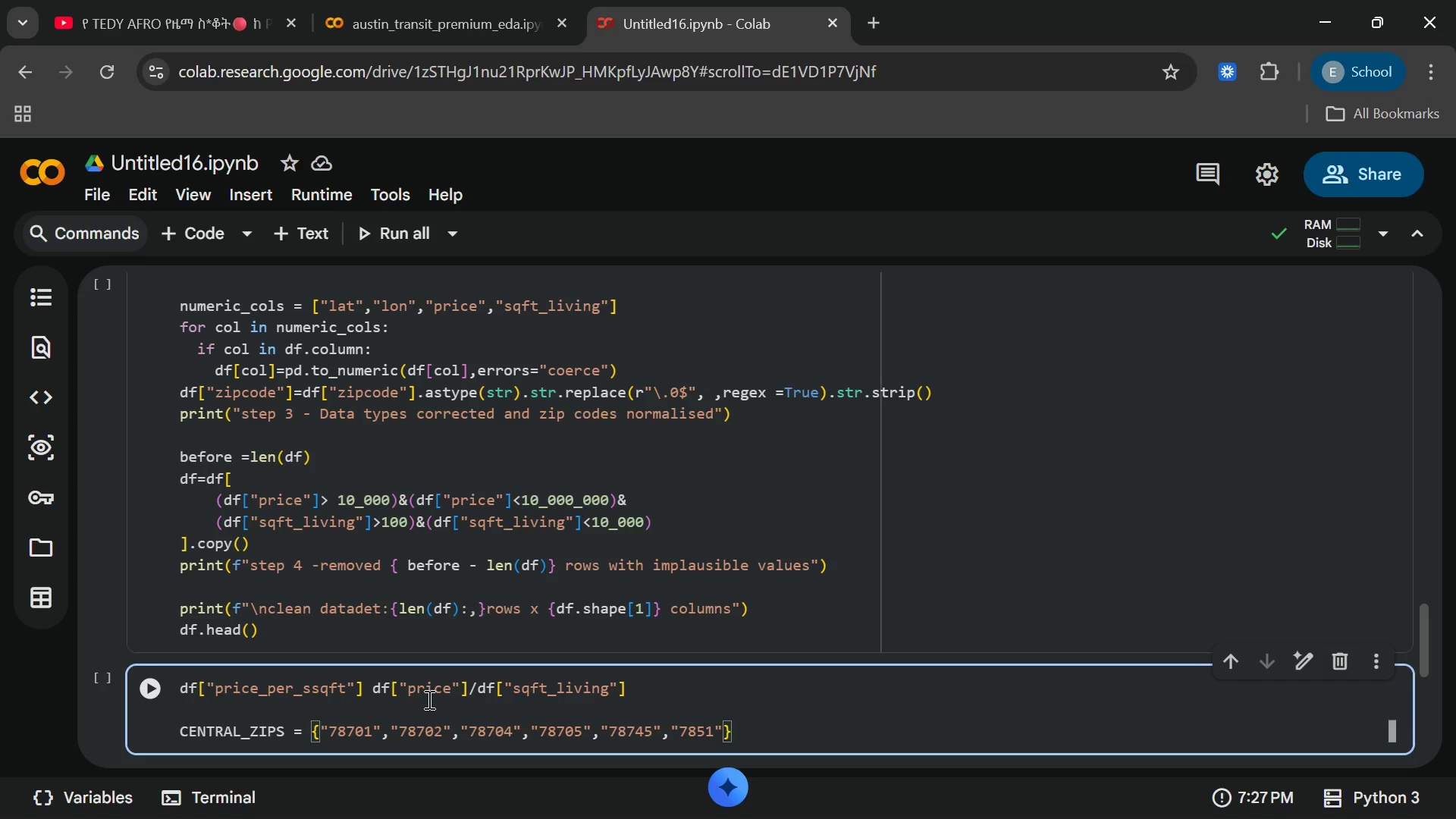 
type(,"78752)
 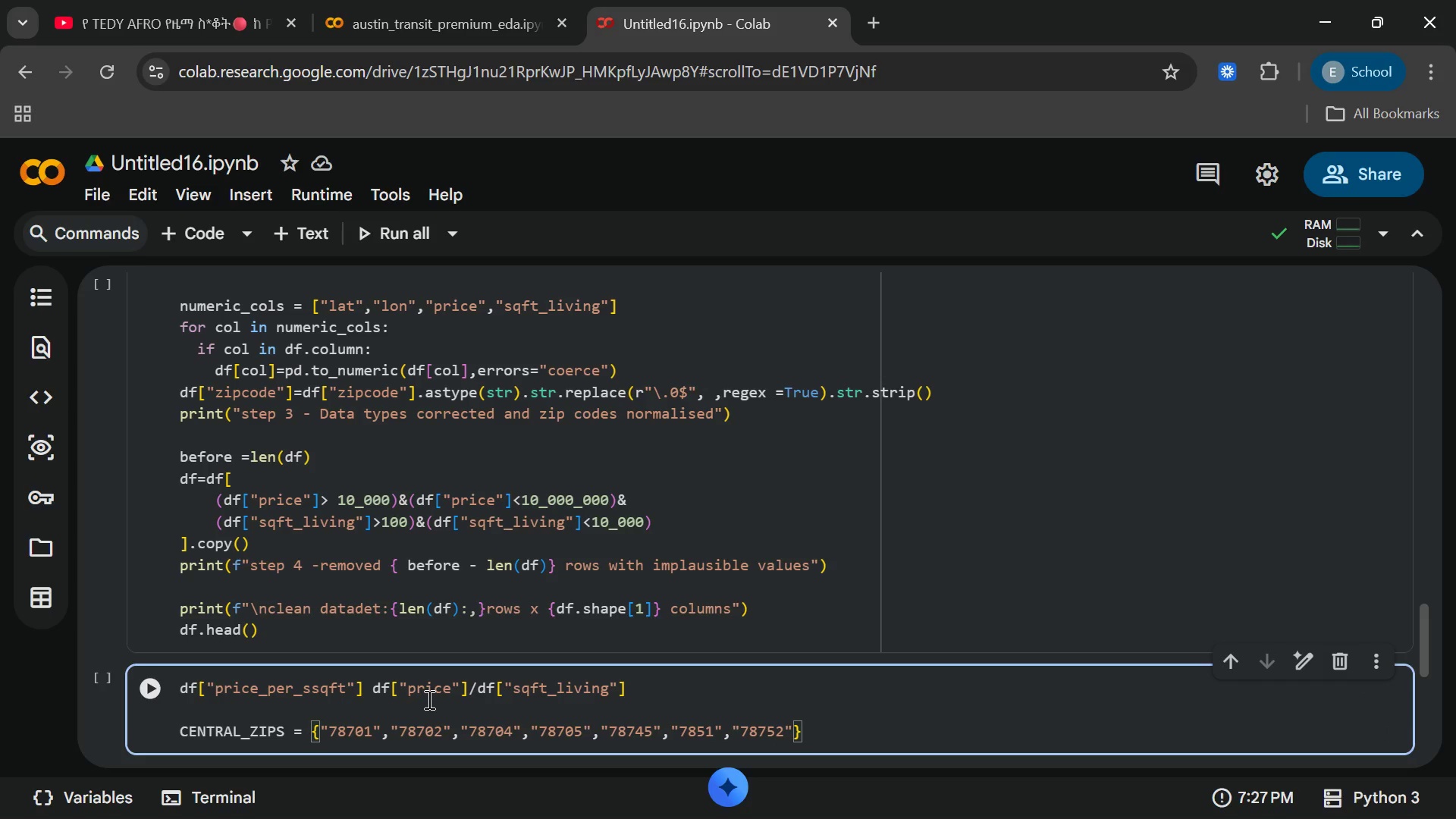 
key(ArrowRight)
 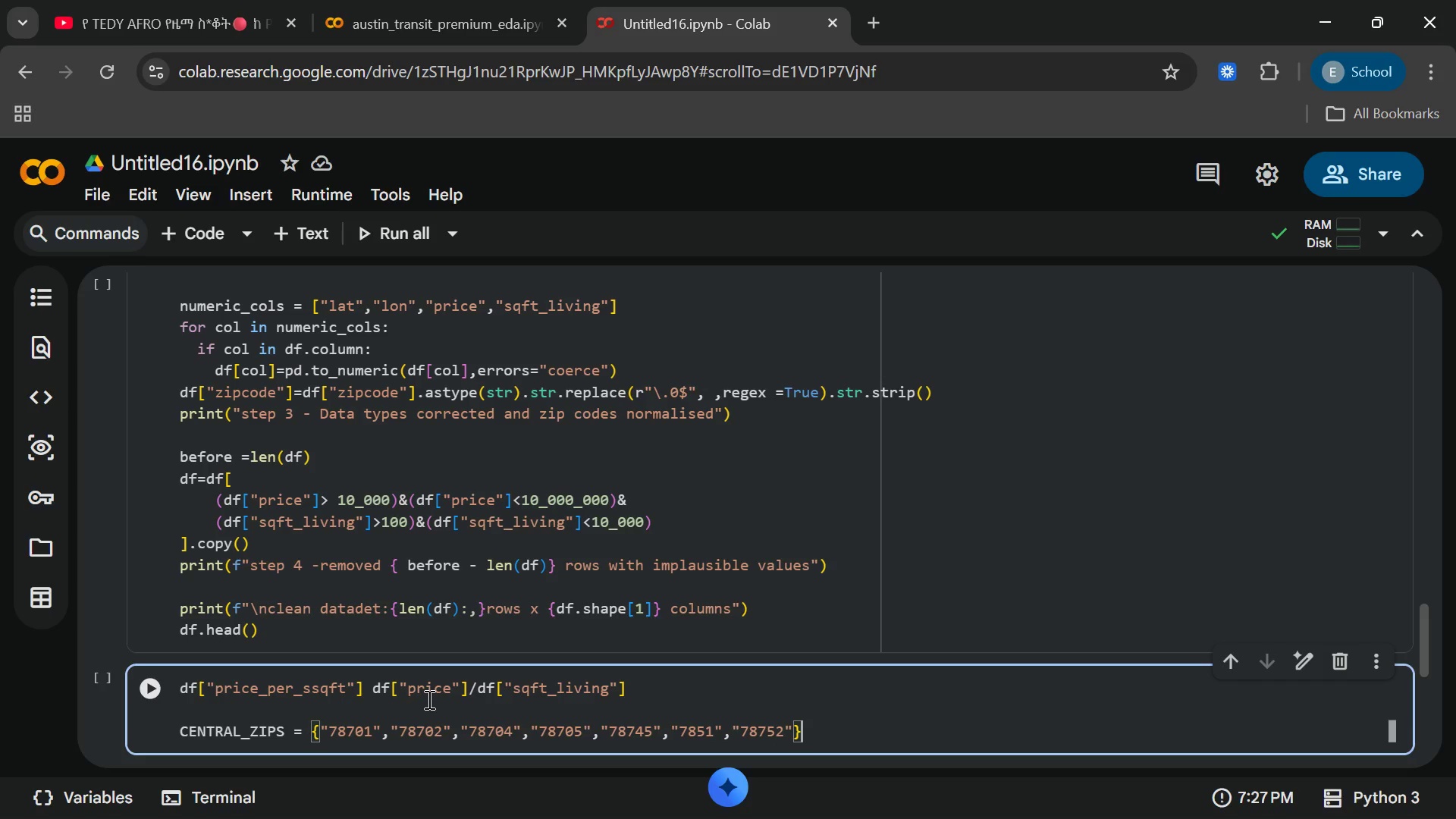 
key(ArrowRight)
 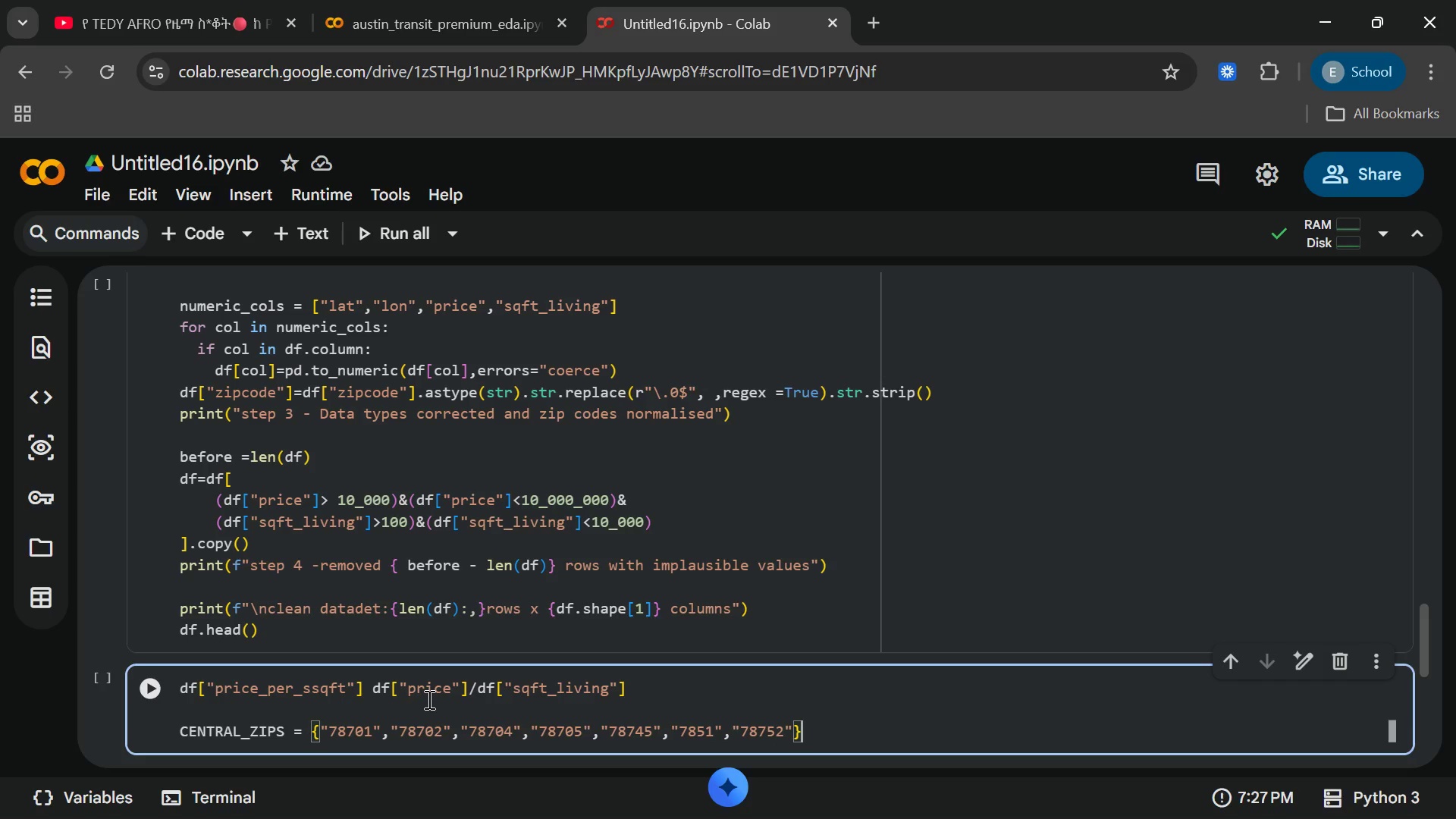 
key(Enter)
 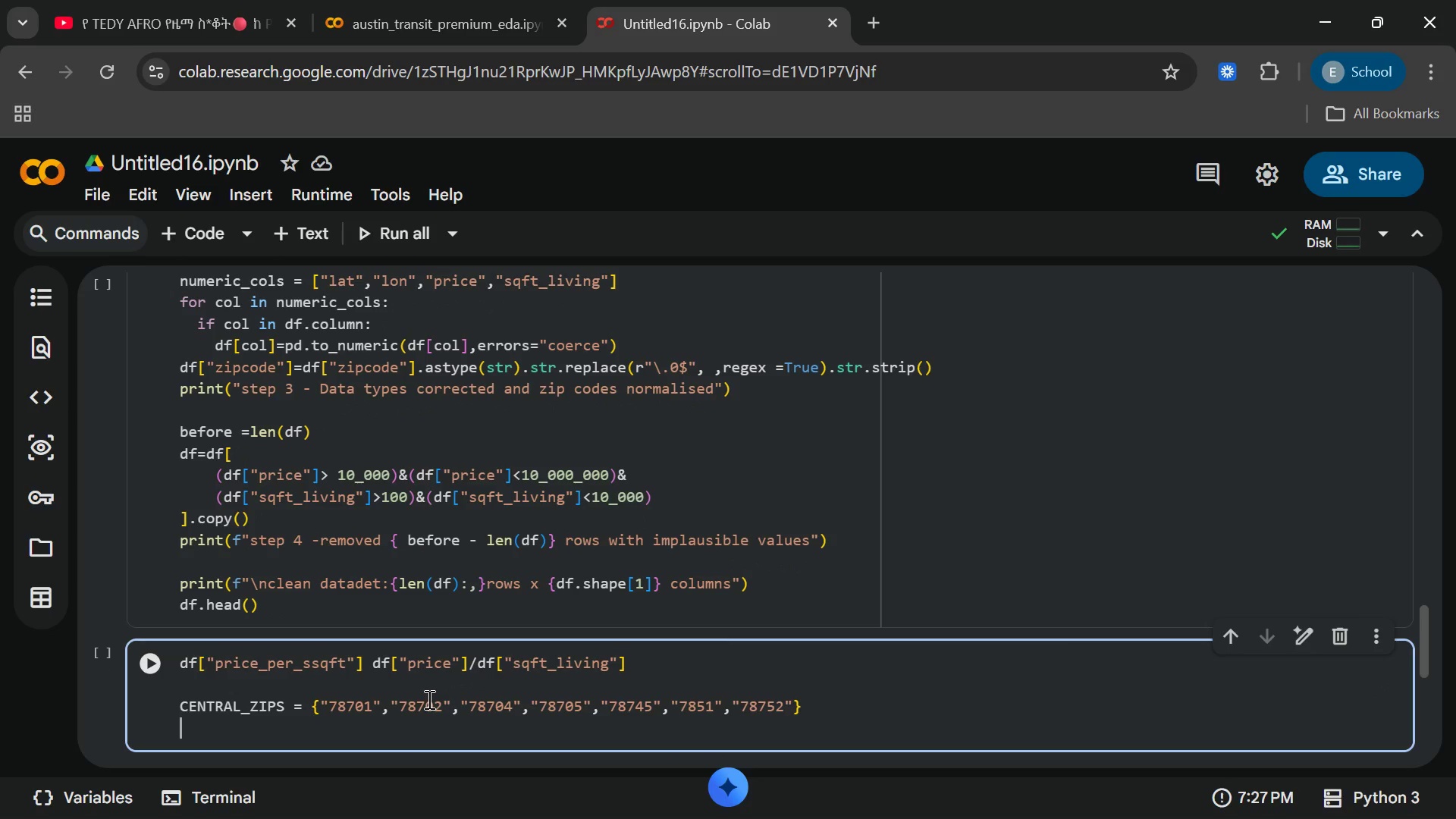 
type(SUB)
 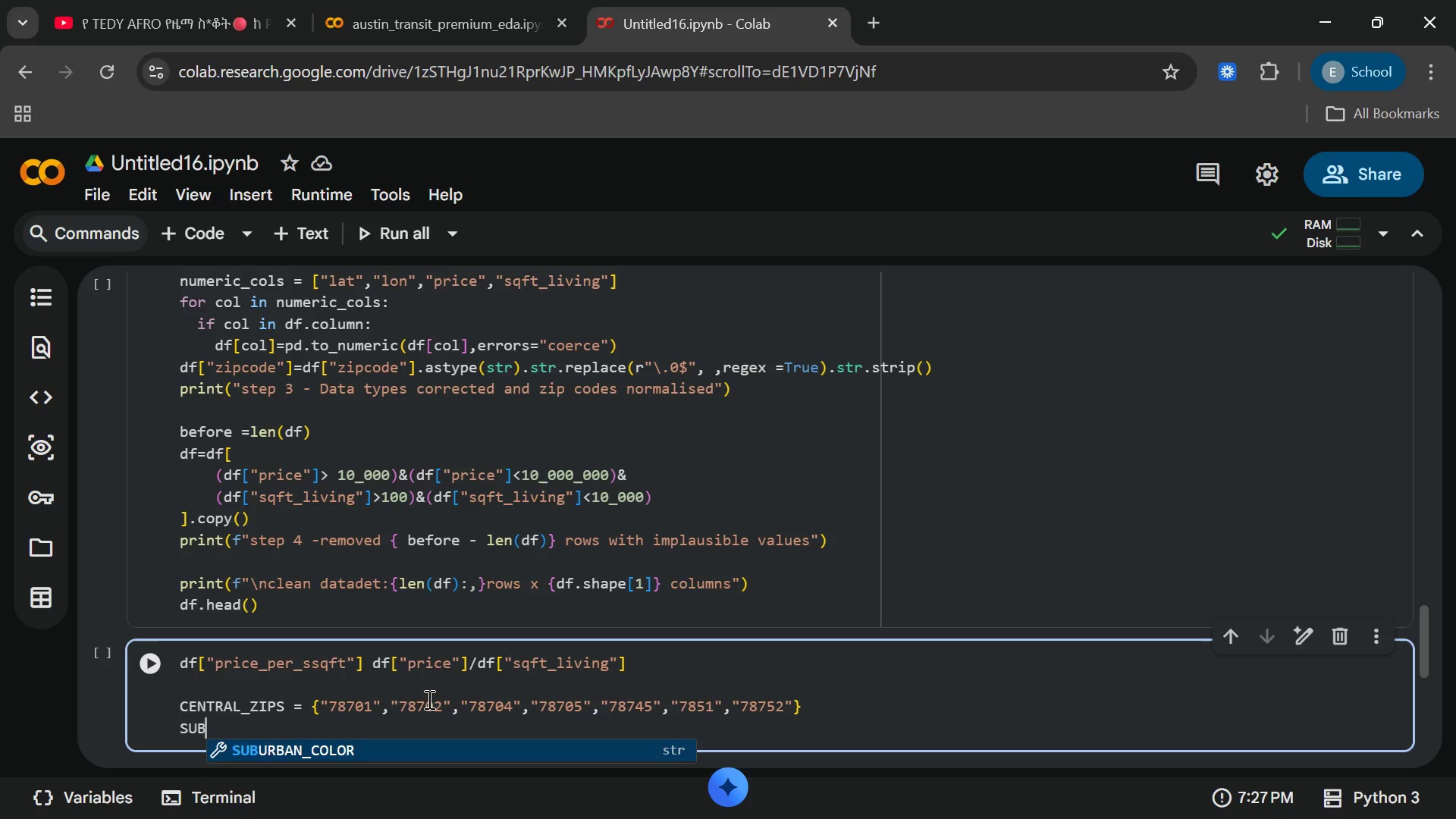 
key(Enter)
 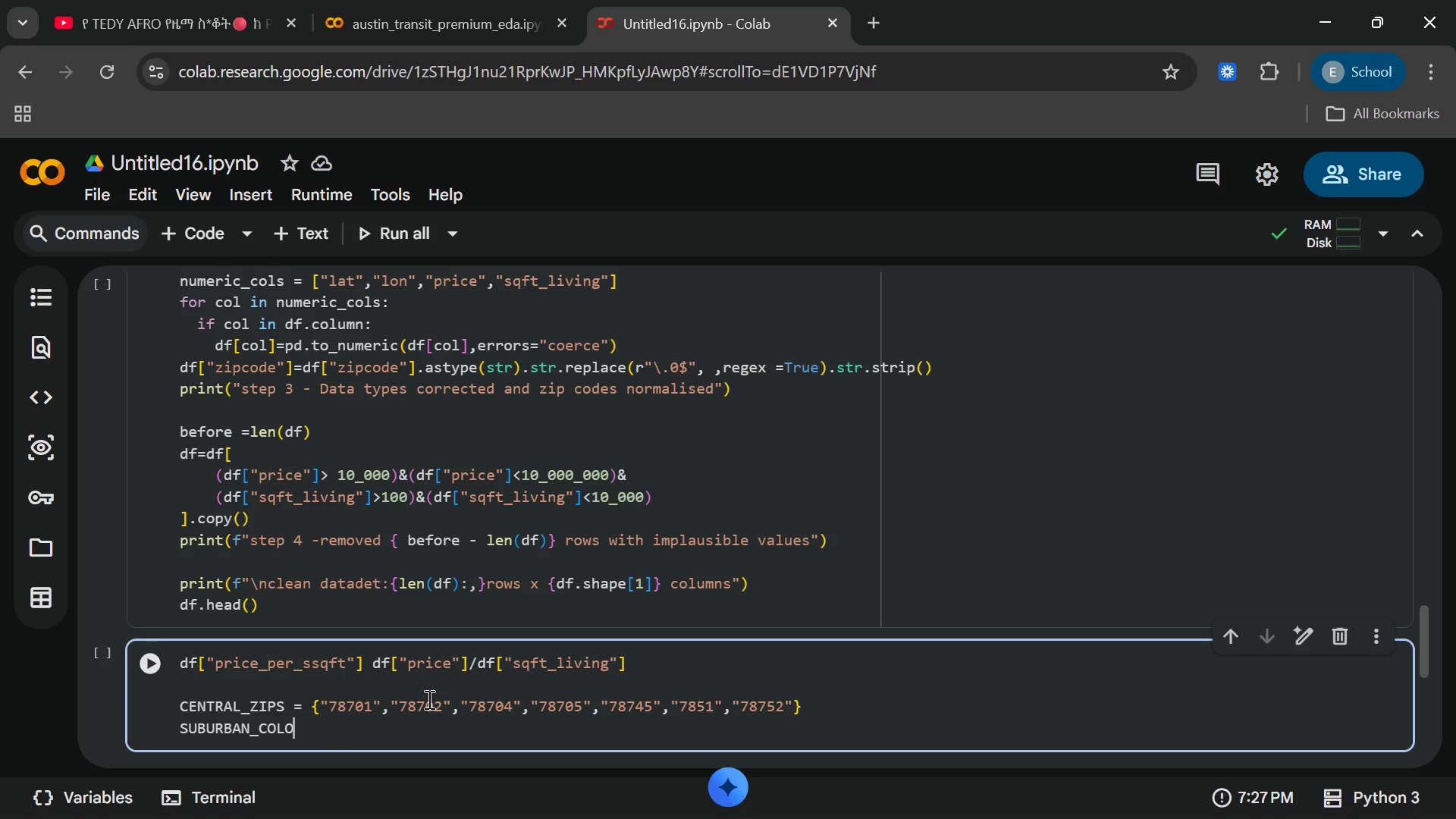 
key(Backspace)
key(Backspace)
key(Backspace)
key(Backspace)
key(Backspace)
type(ZUI)
key(Backspace)
key(Backspace)
type(IPS={")
 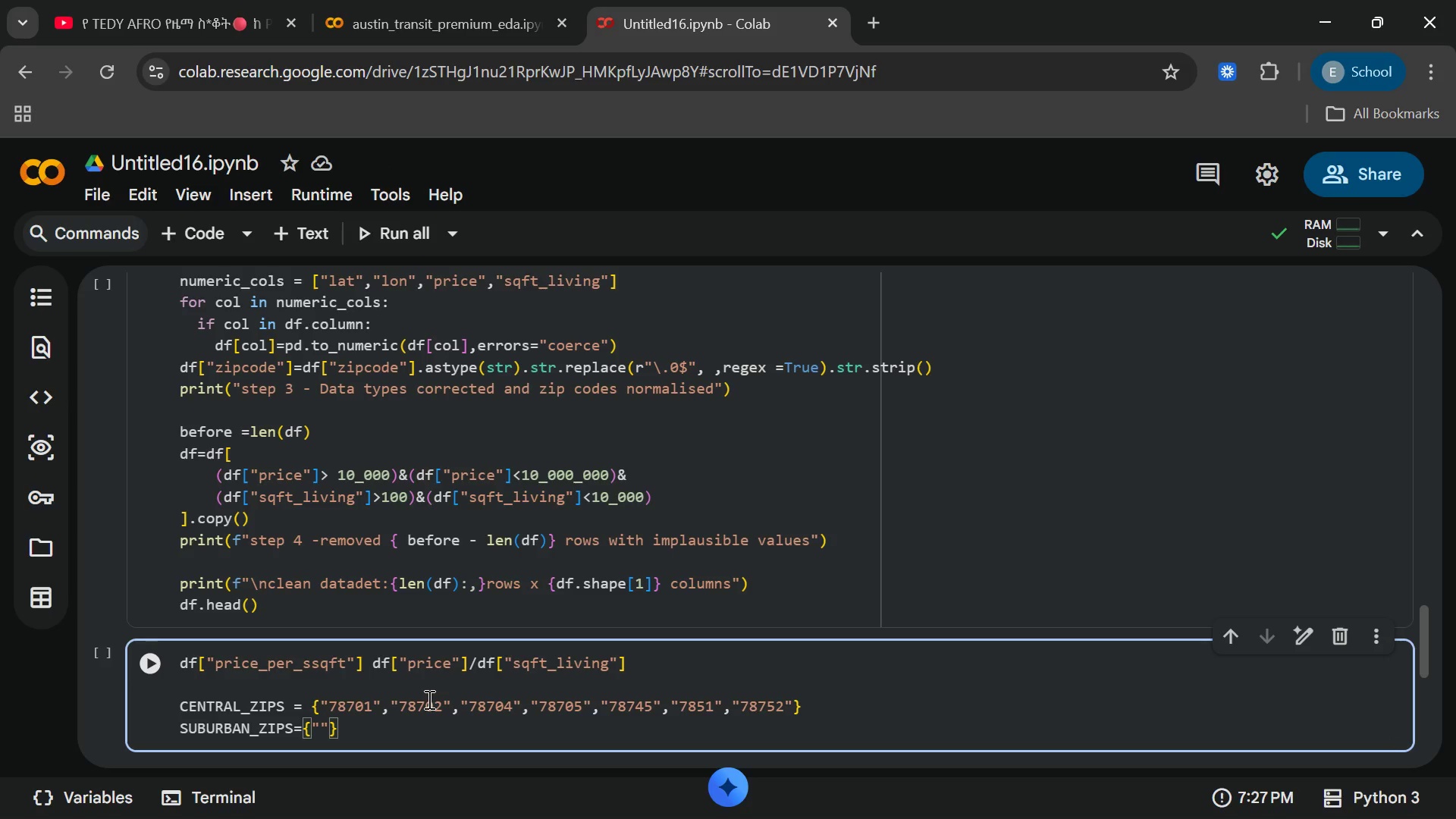 
type(78660)
 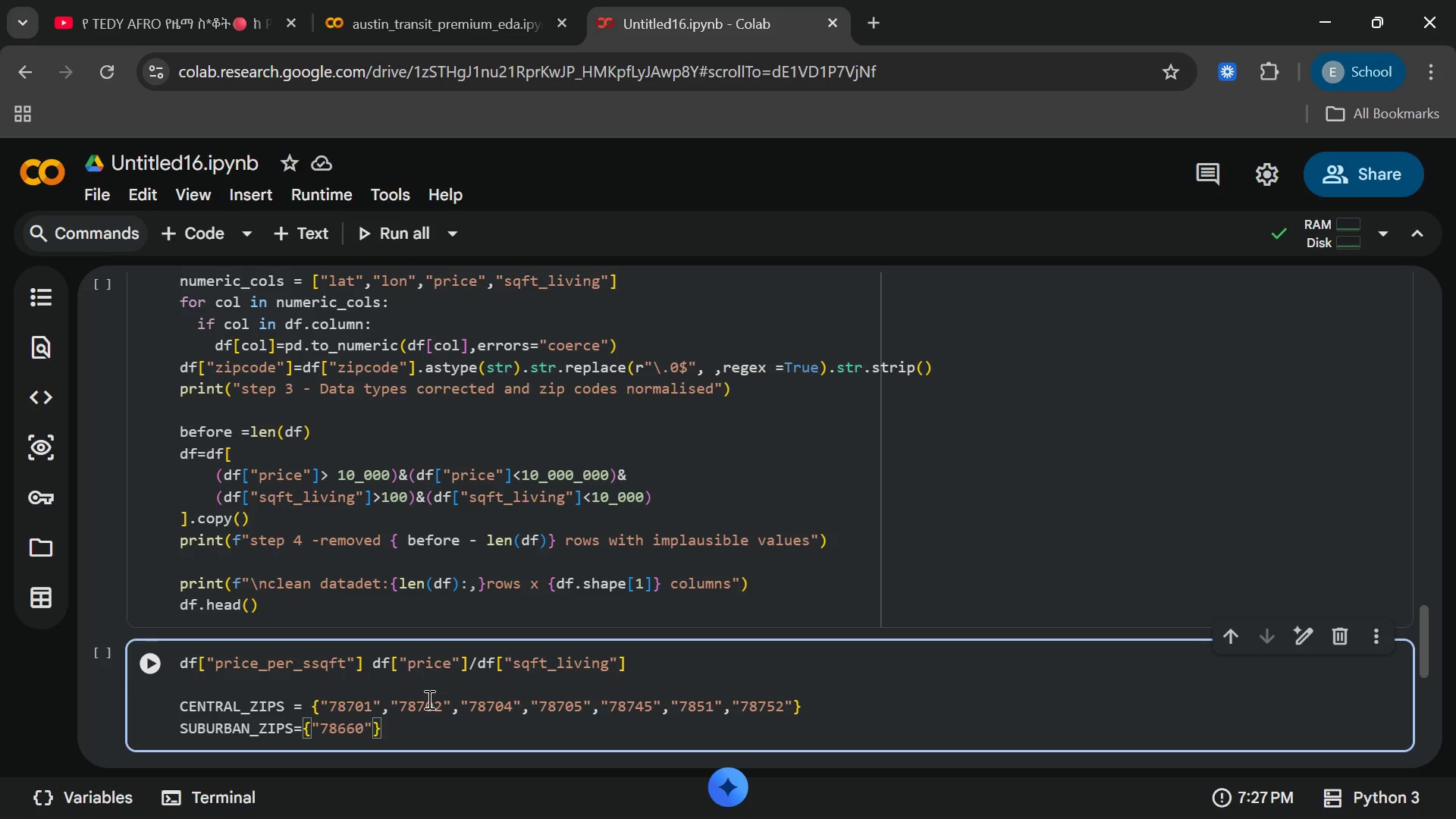 
key(ArrowRight)
 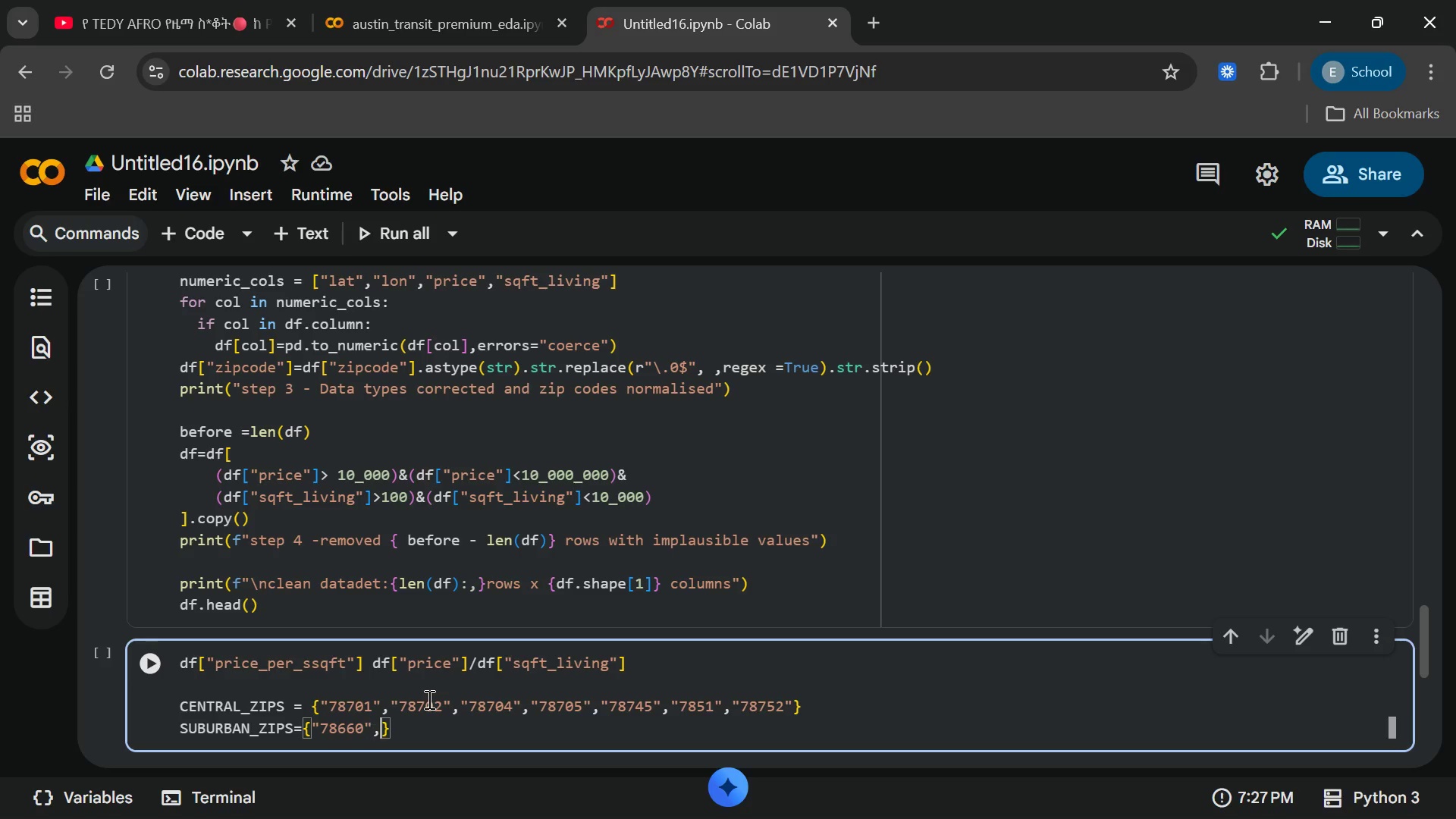 
type(,"78664)
 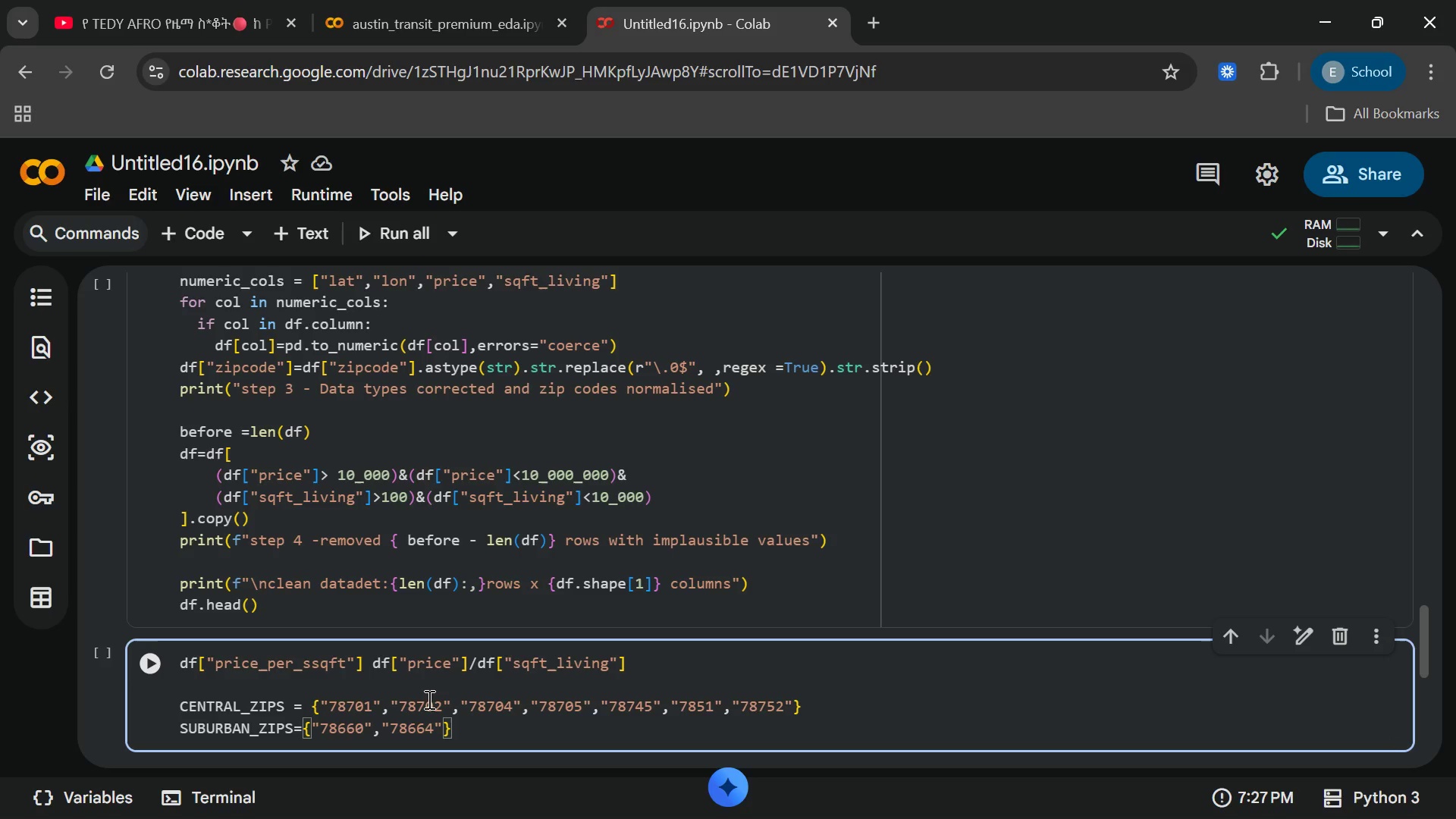 
wait(12.78)
 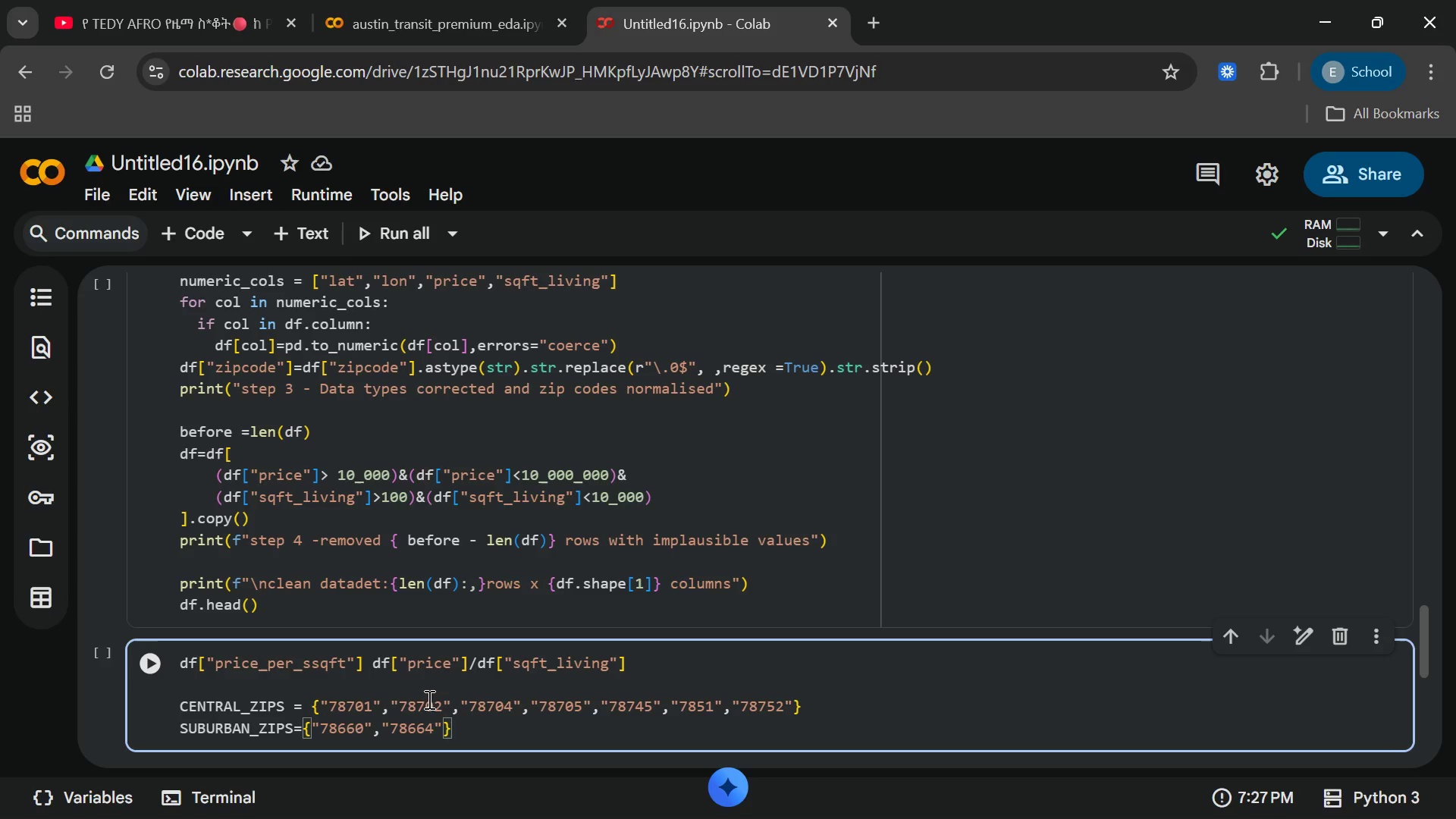 
key(ArrowRight)
 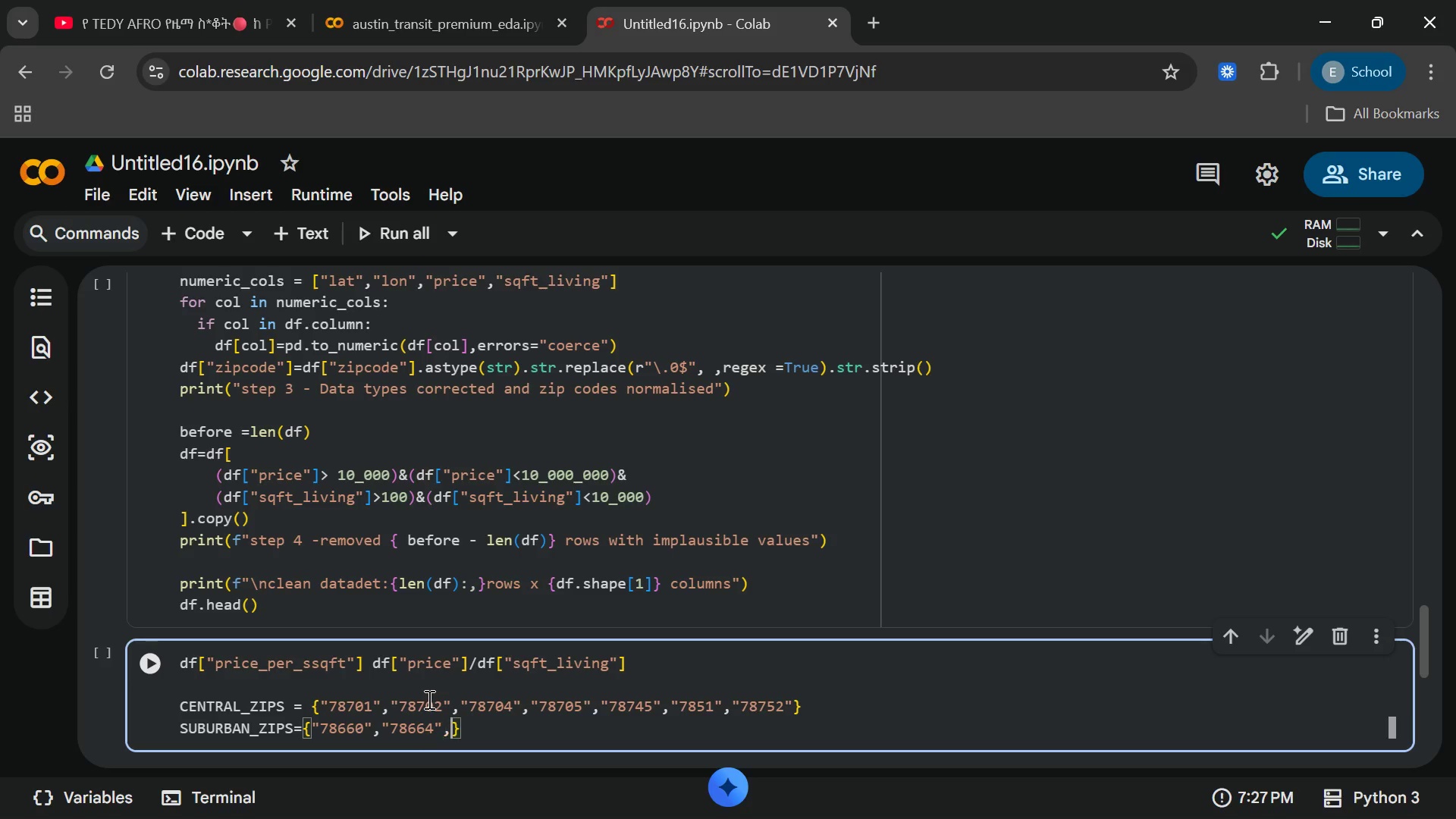 
type(,"78613)
 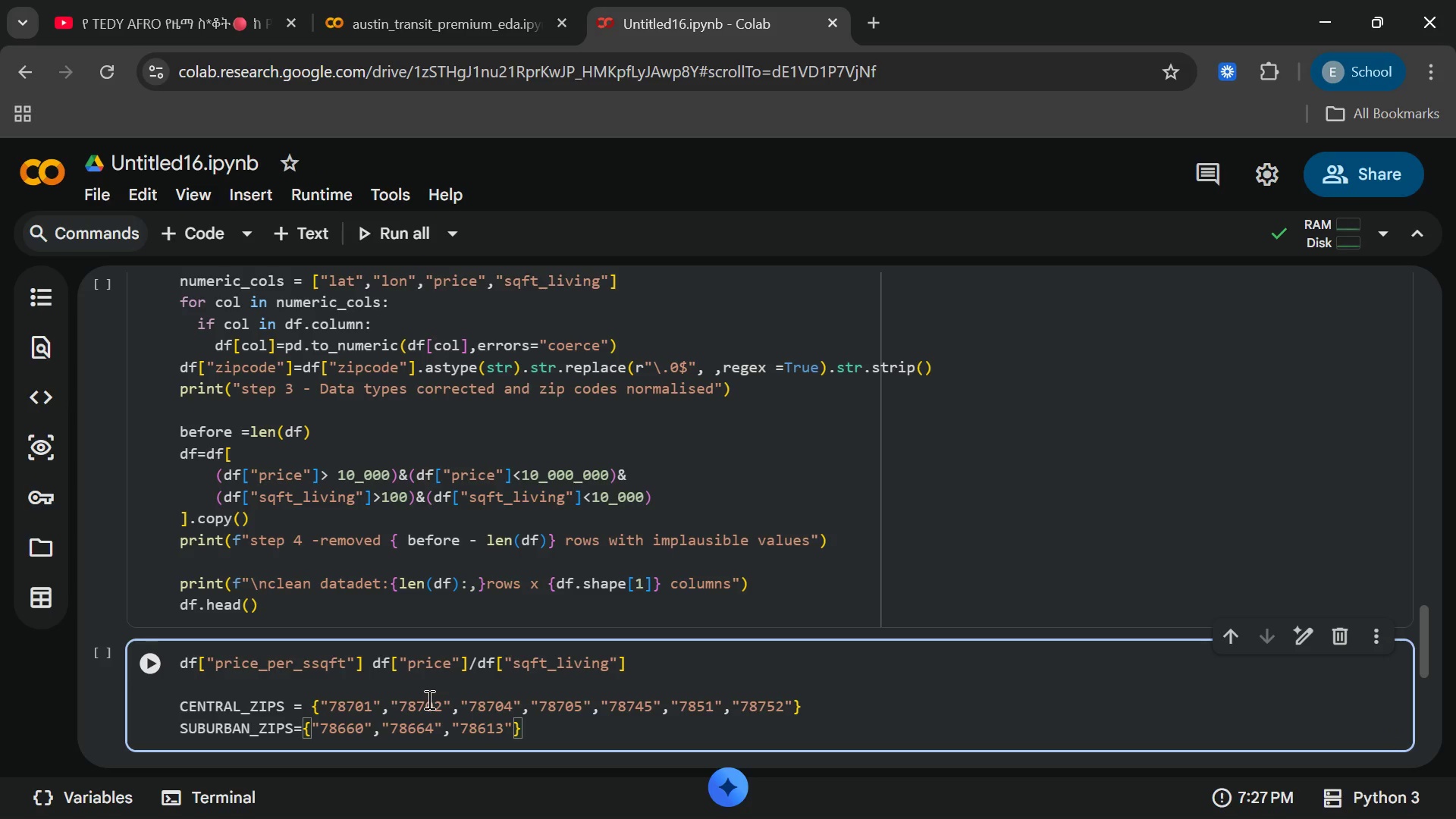 
key(ArrowRight)
 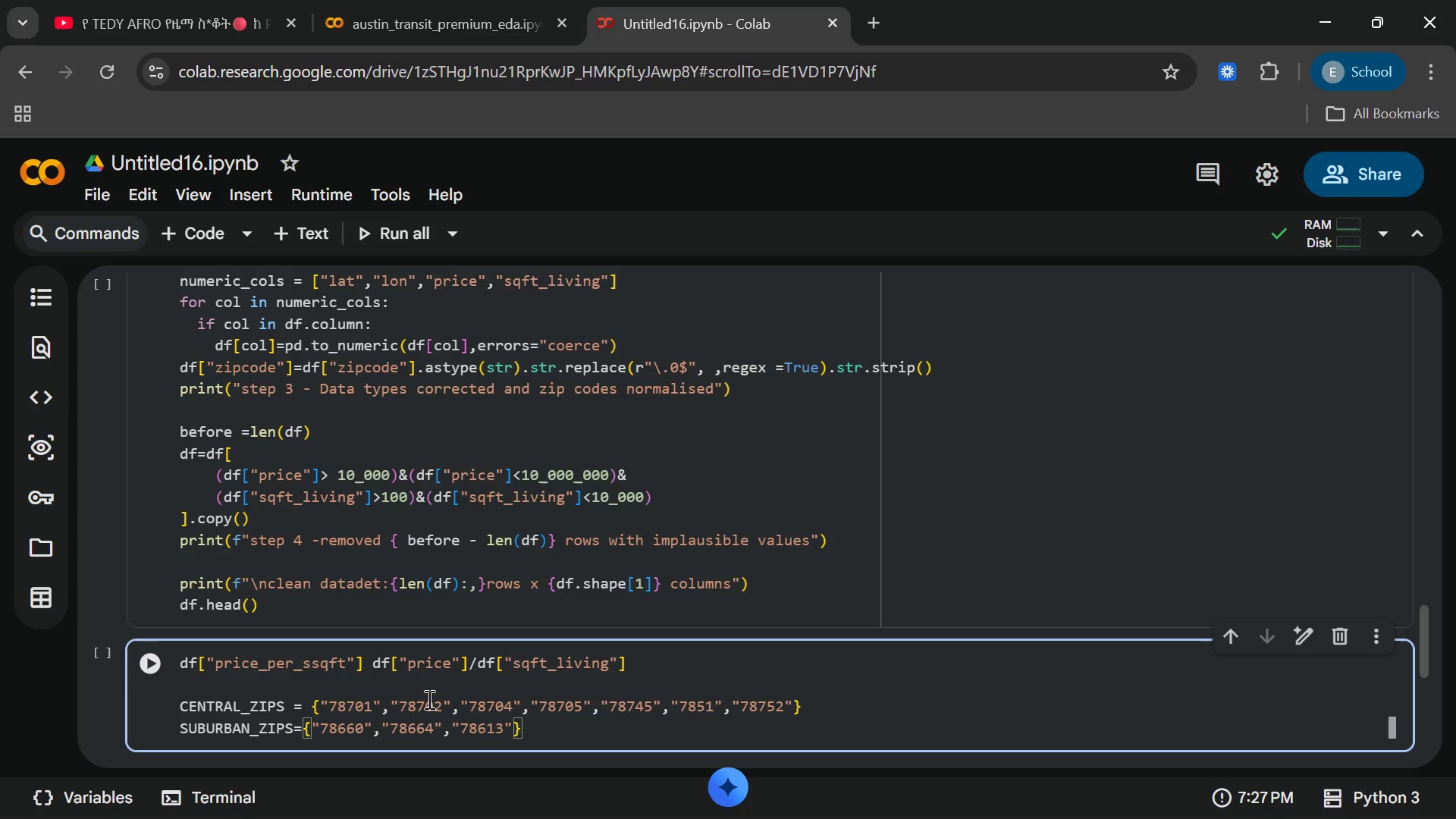 
key(Comma)
 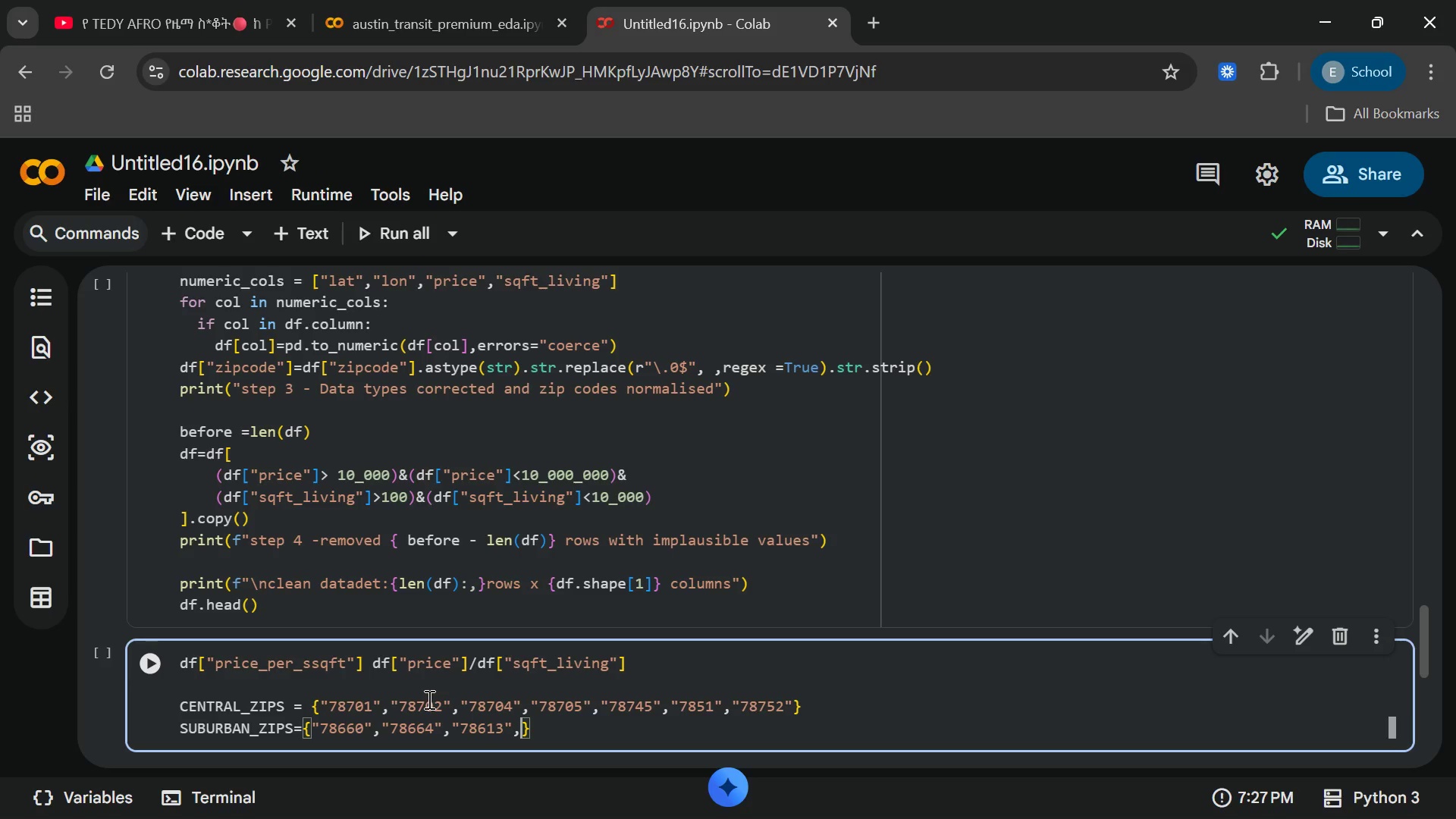 
type("78652)
 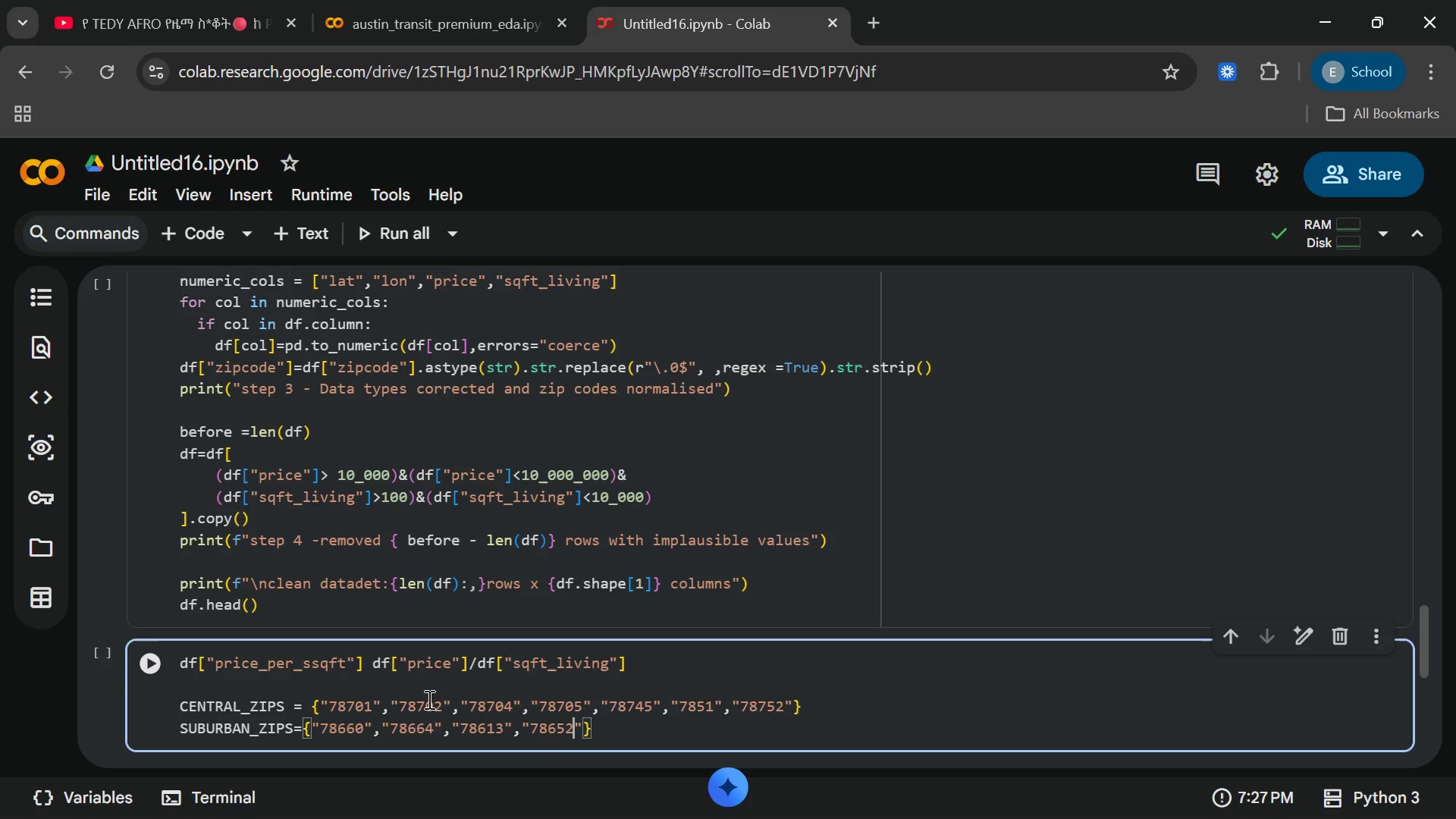 
key(ArrowRight)
 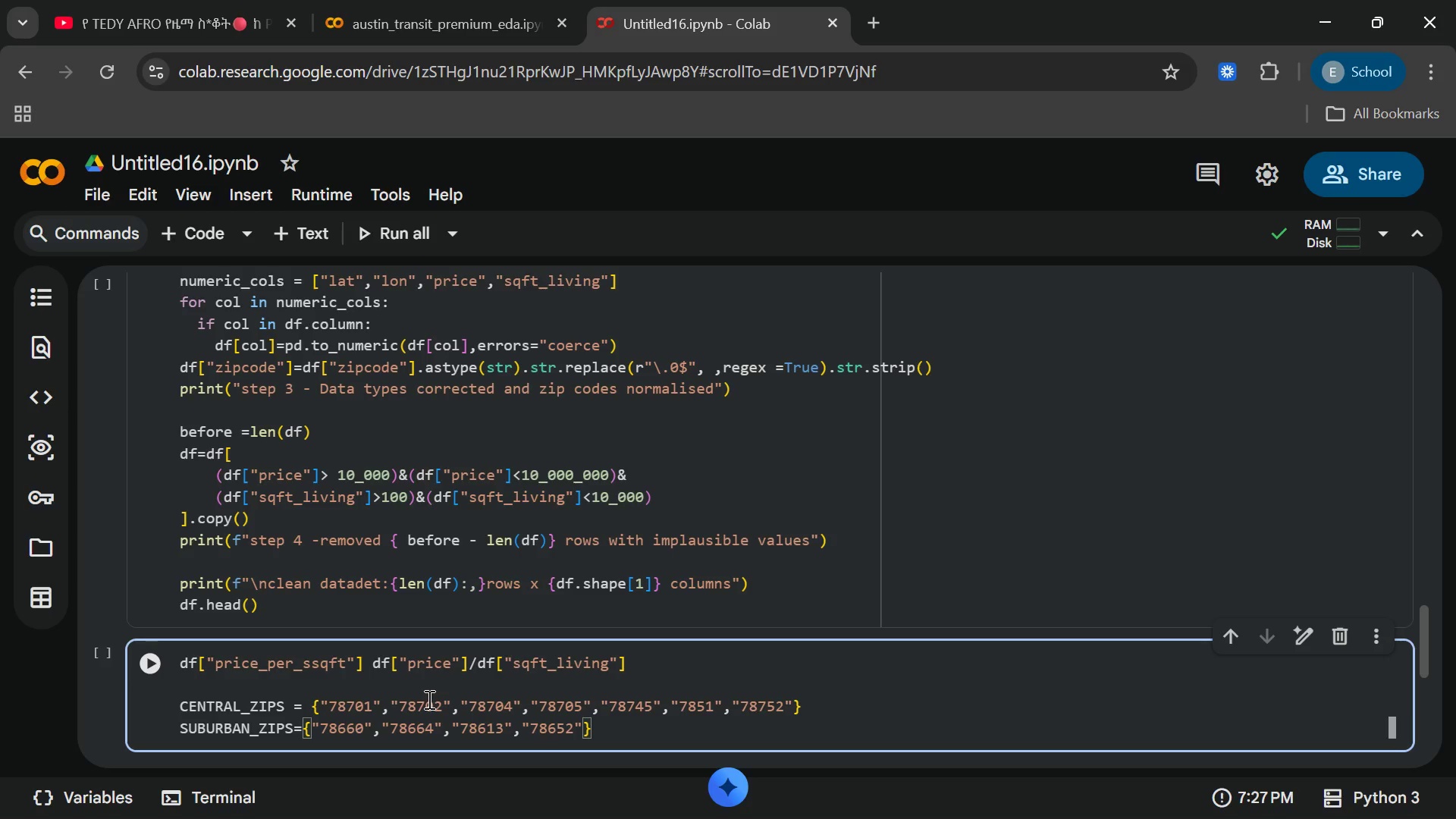 
type(,"78634",")
 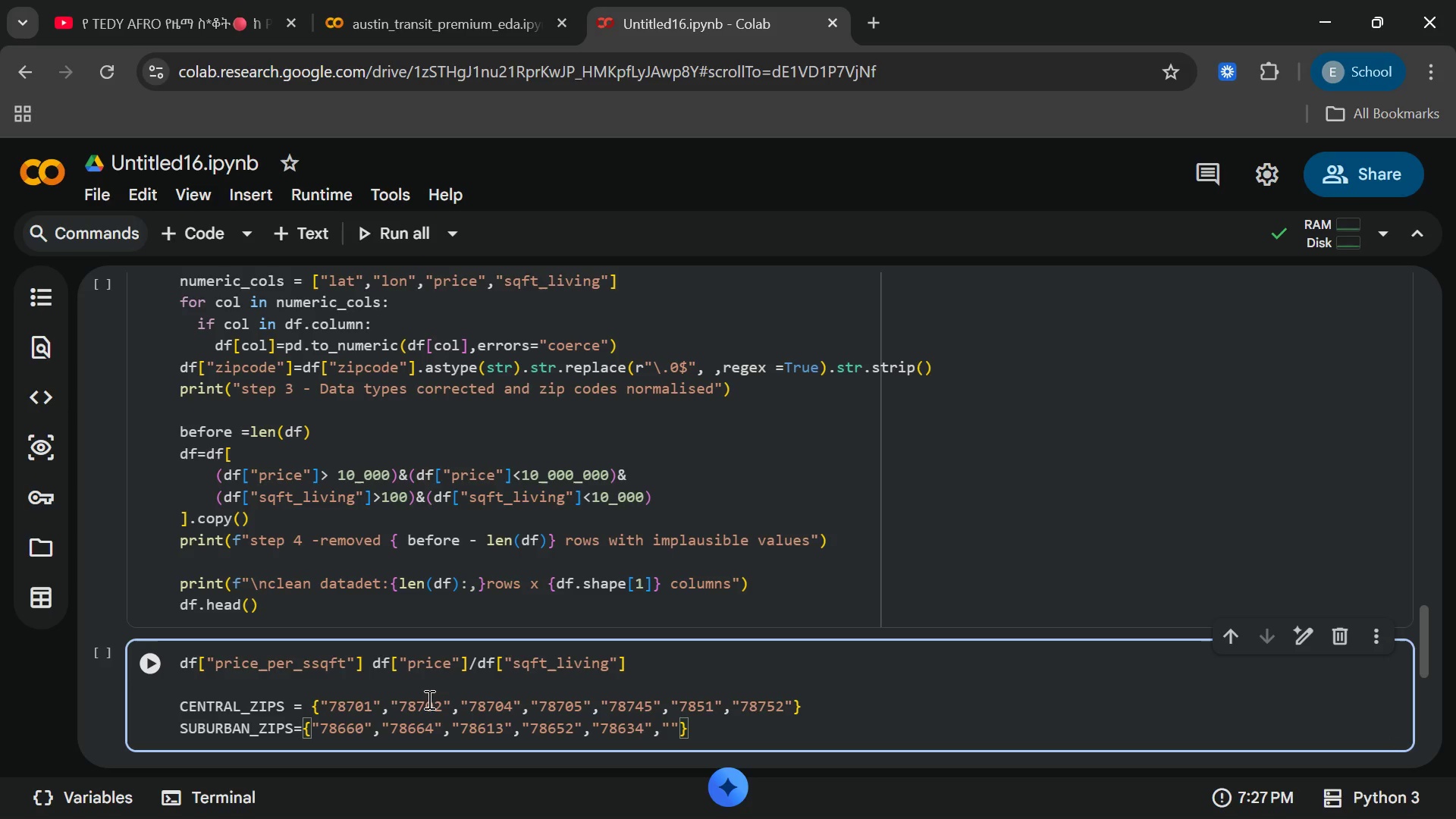 
type(78717)
 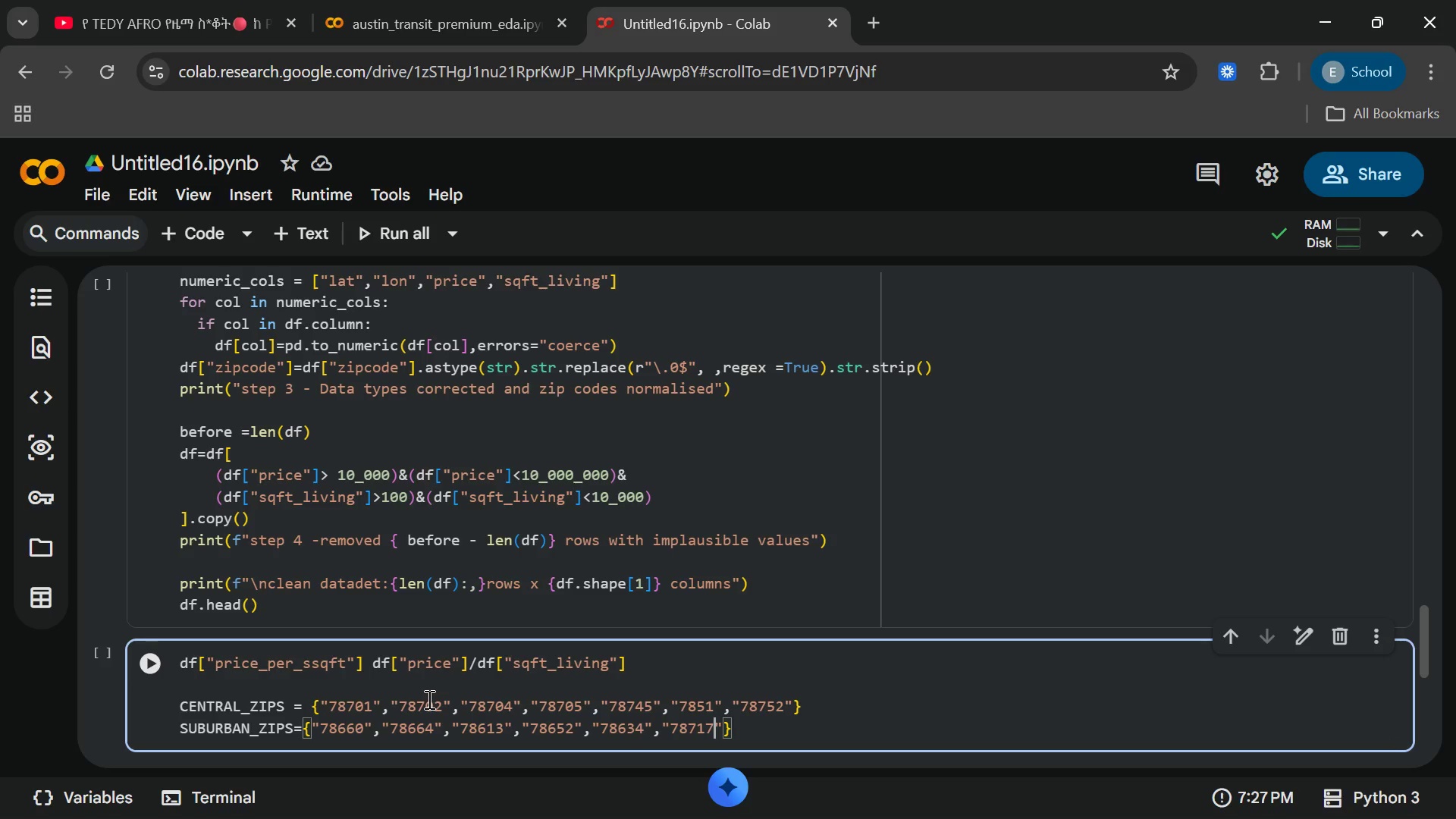 
key(ArrowRight)
 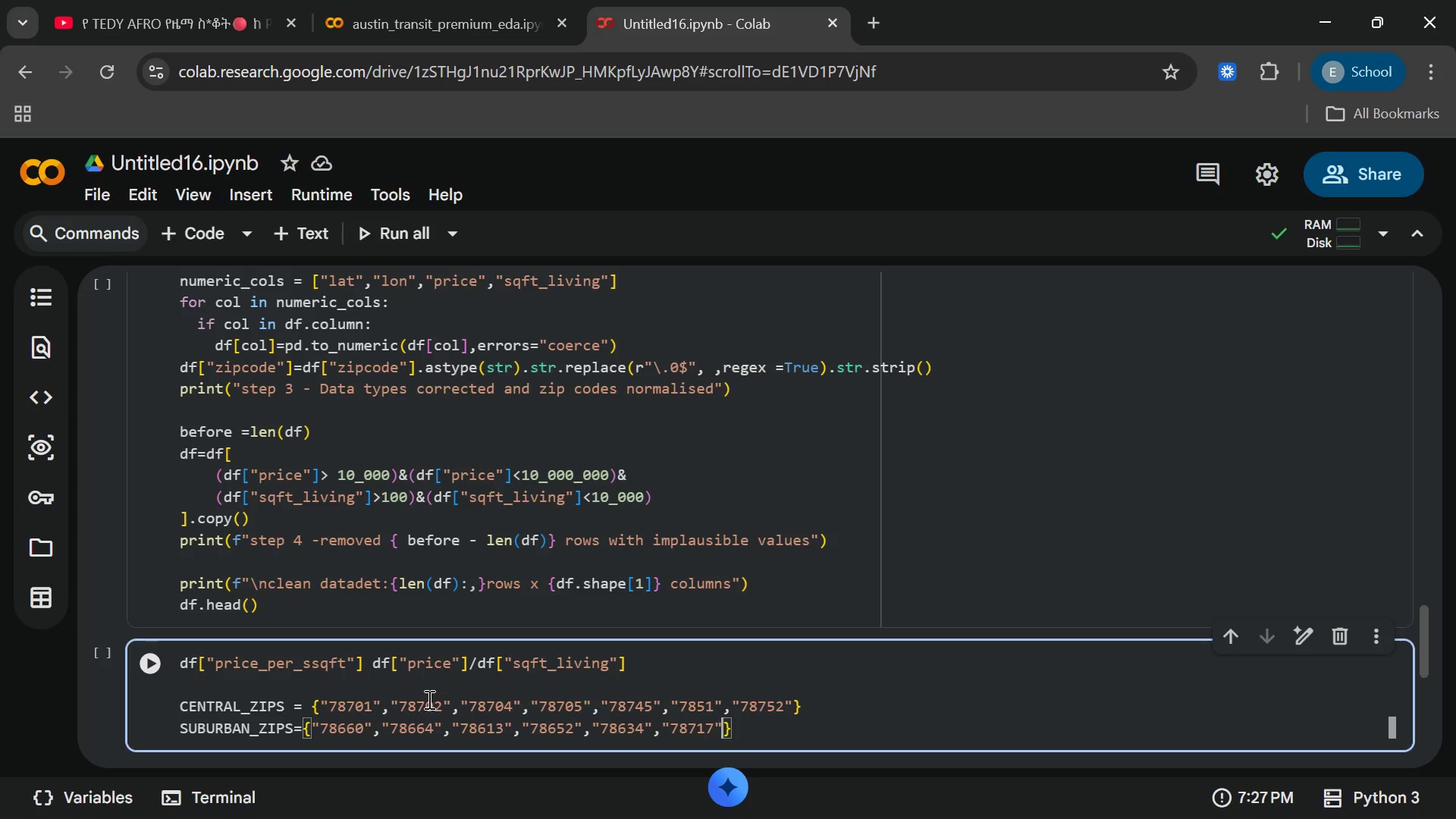 
type(,"78728)
 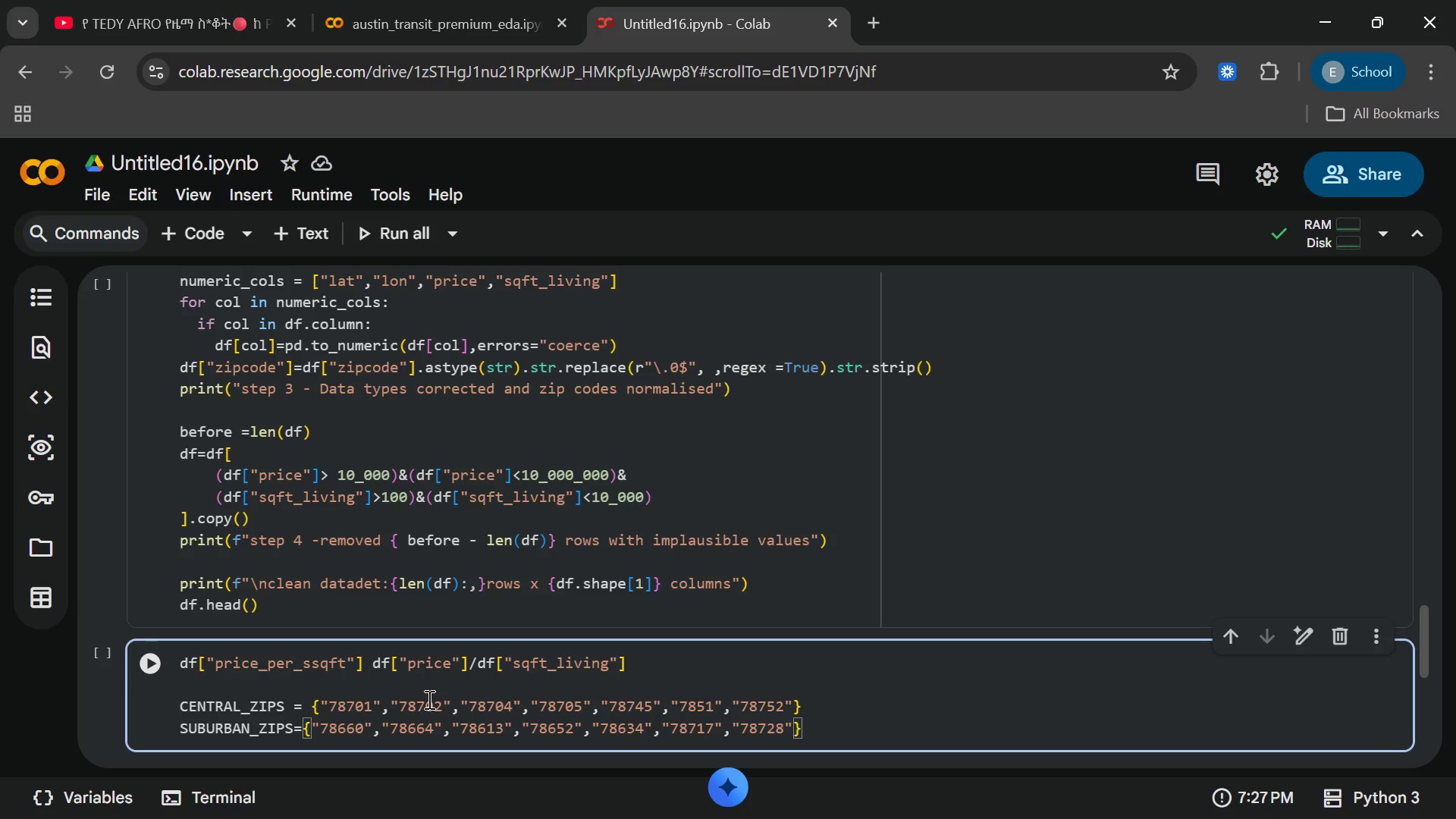 
key(ArrowRight)
 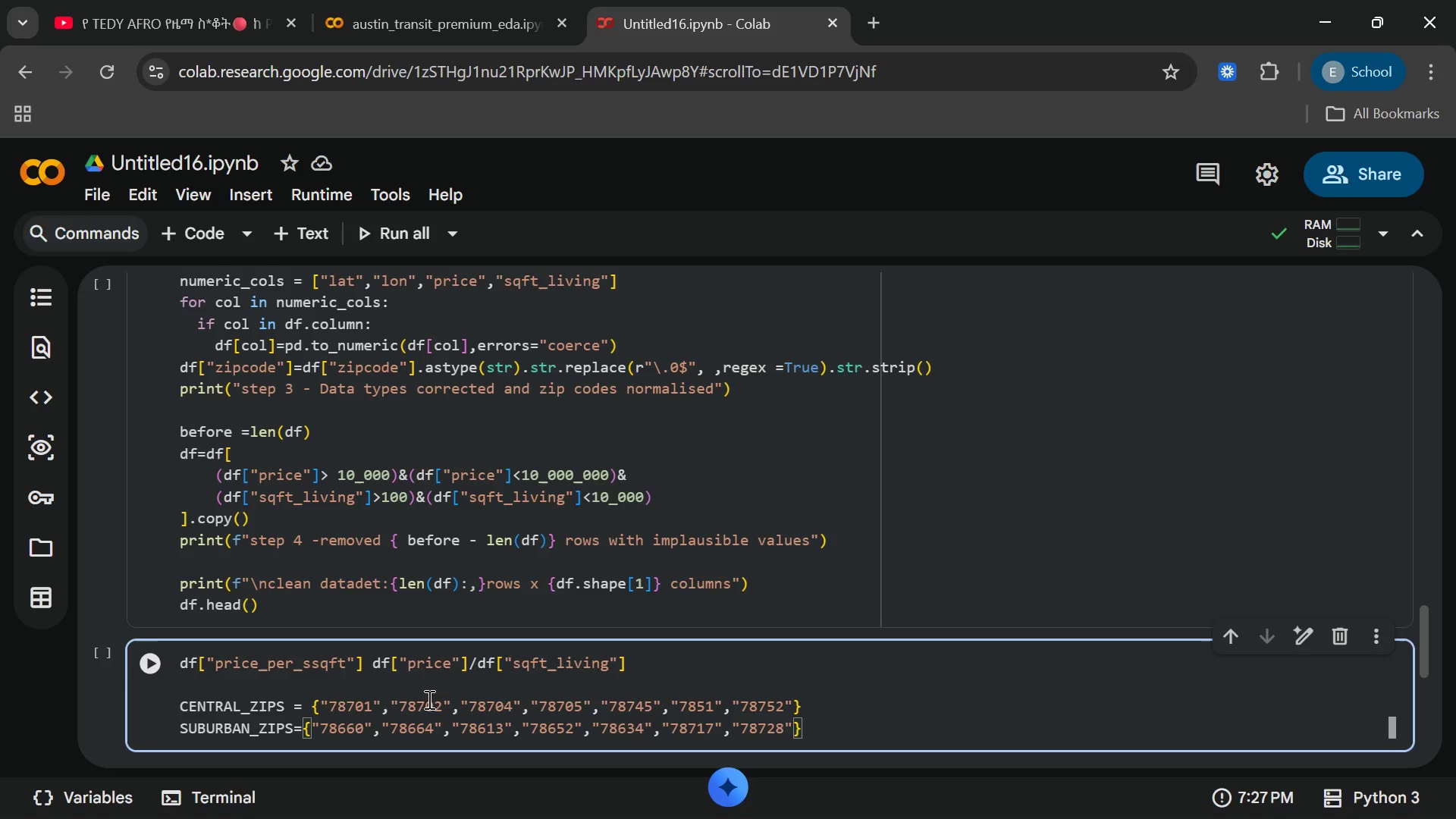 
key(ArrowRight)
 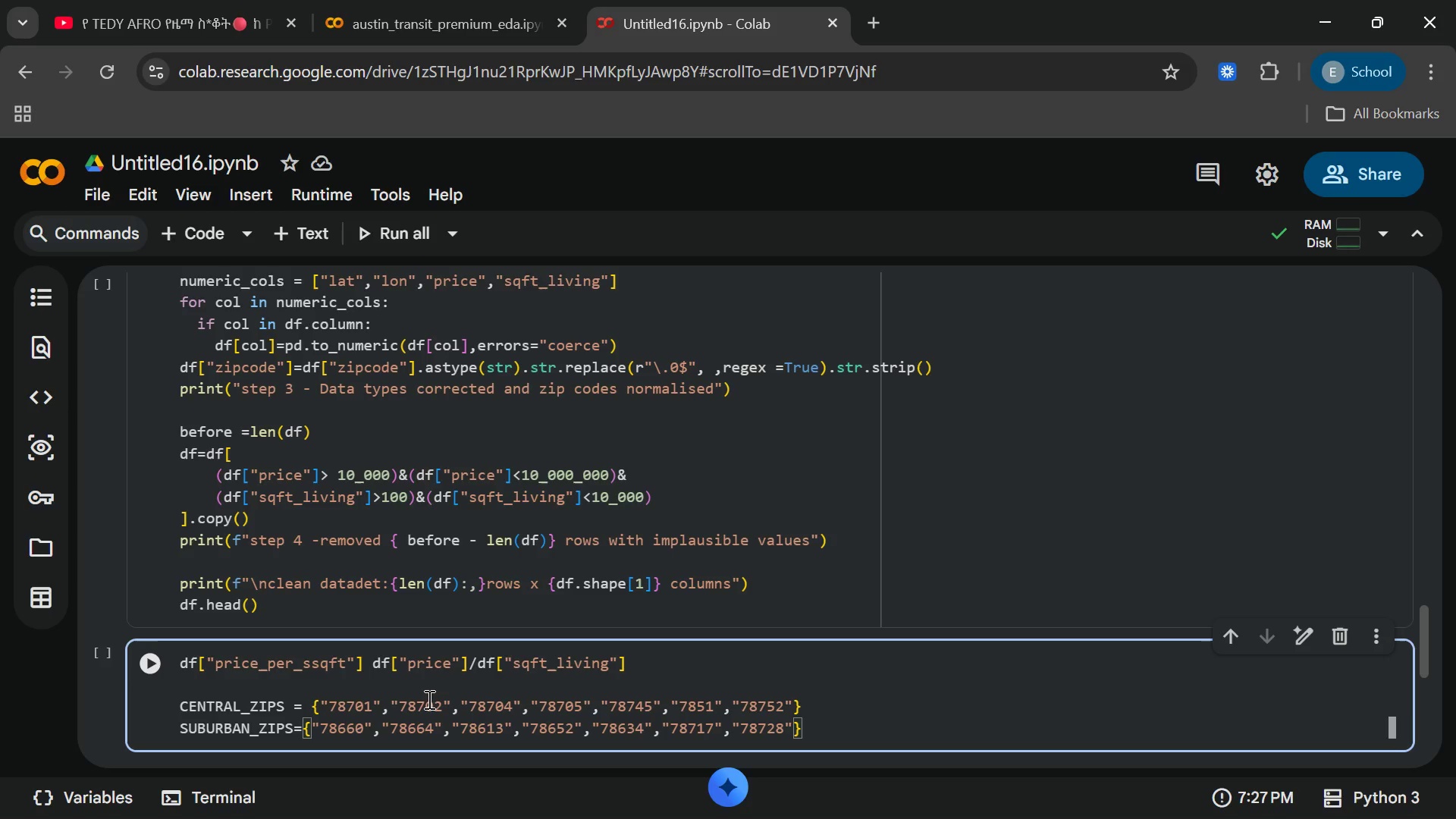 
key(Enter)
 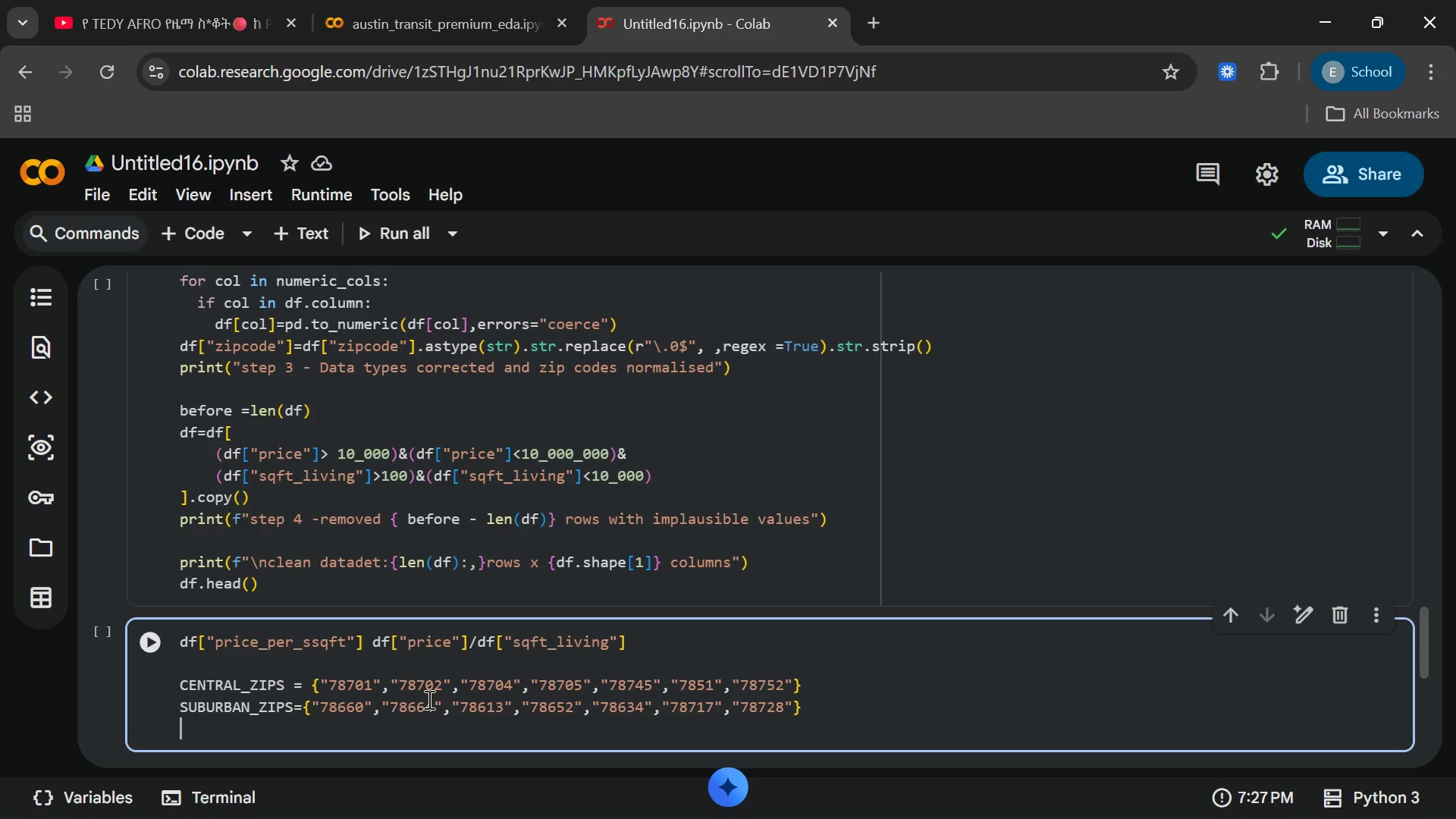 
key(Enter)
 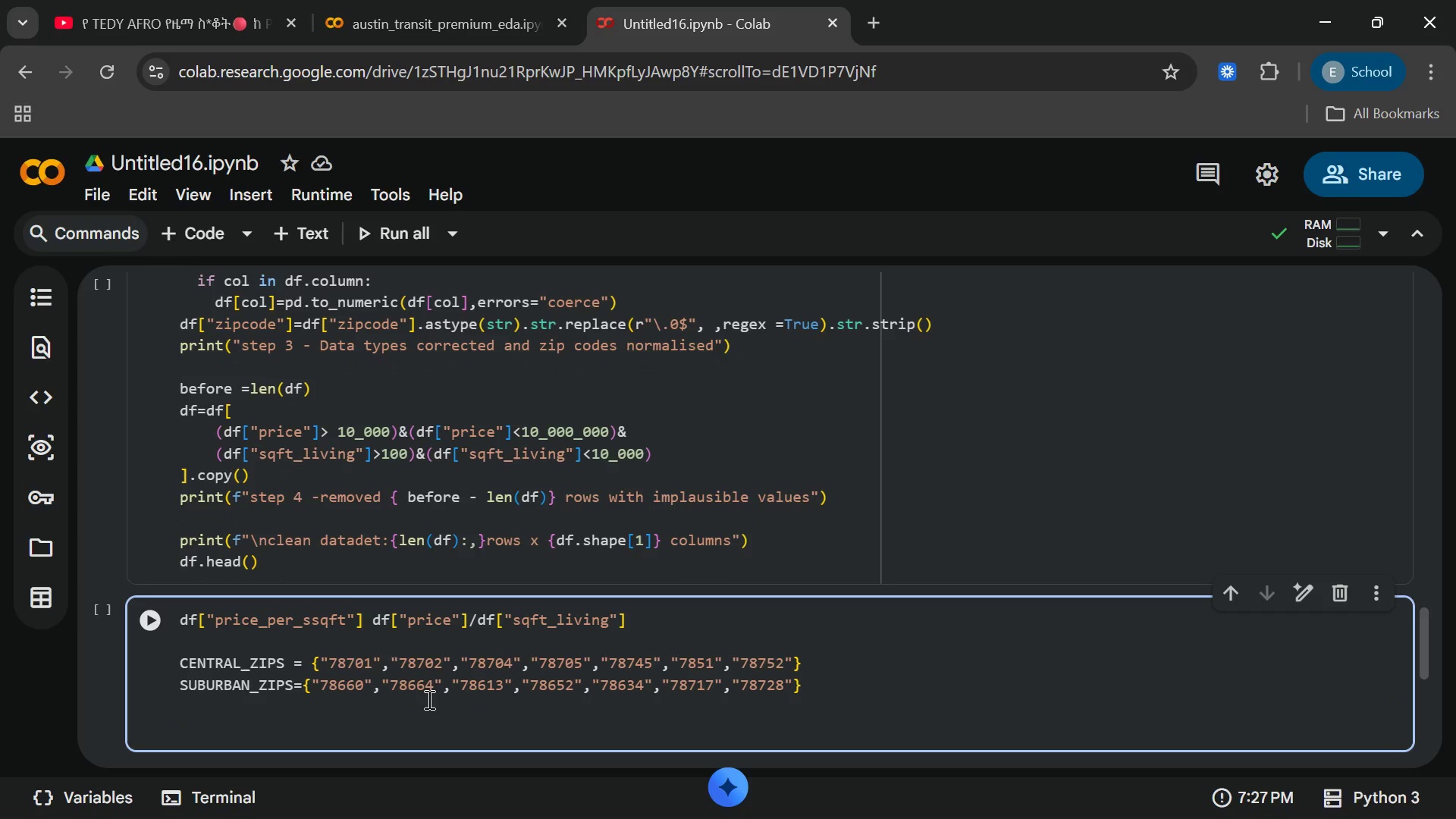 
type(DEF)
key(Backspace)
key(Backspace)
key(Backspace)
type(def classify_tr)
 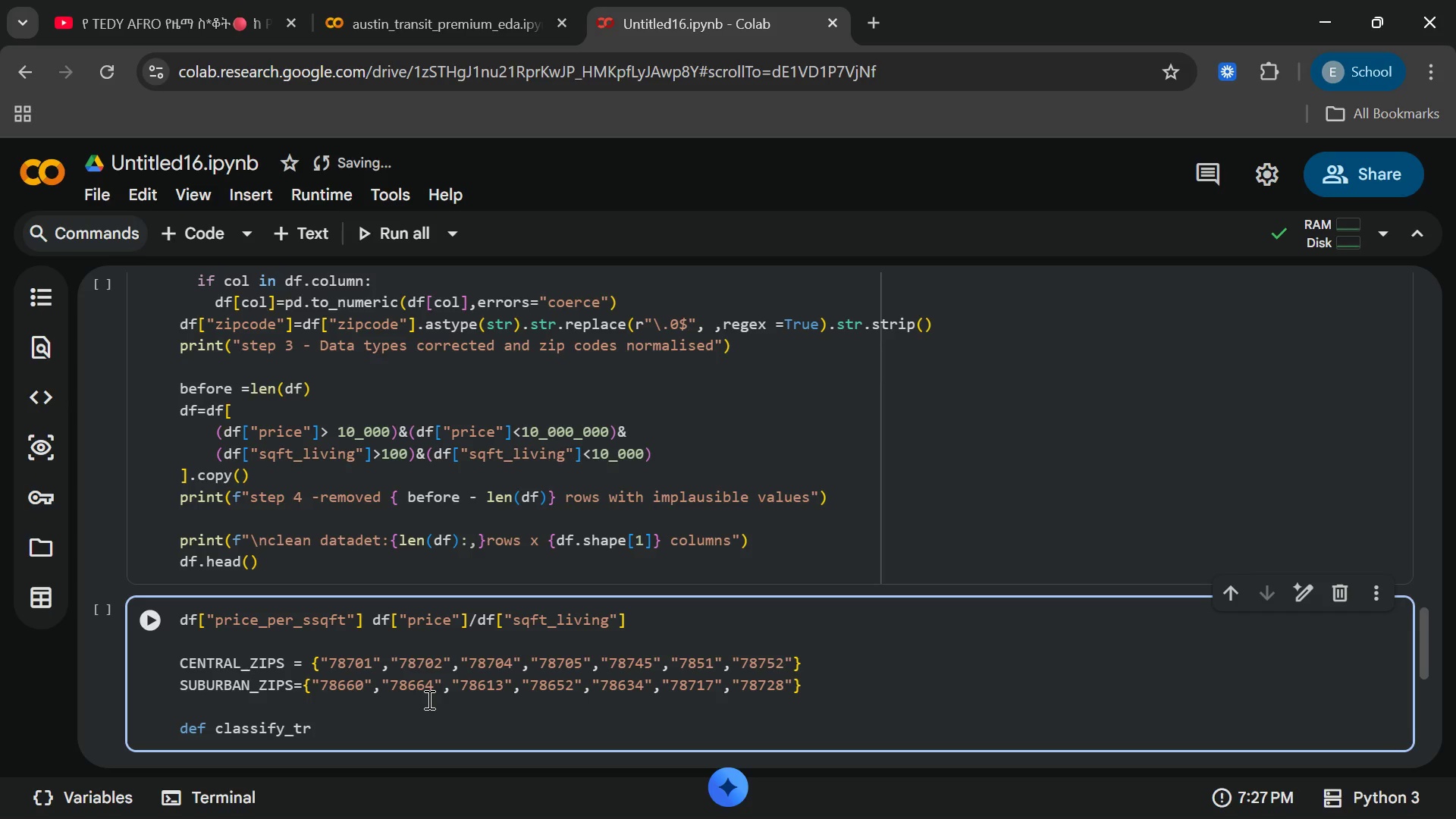 
type(ansit(zipcode)
 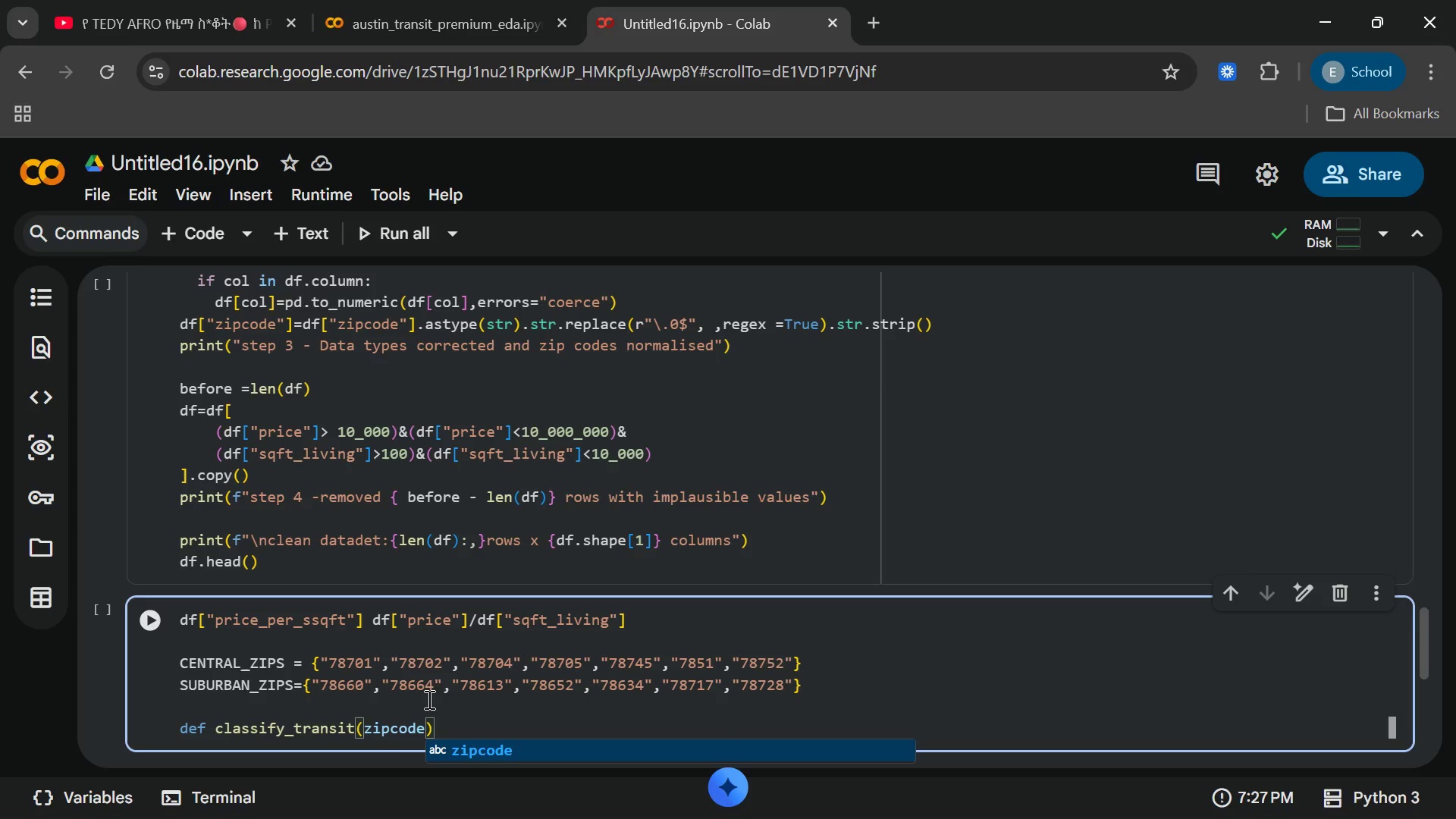 
key(ArrowRight)
 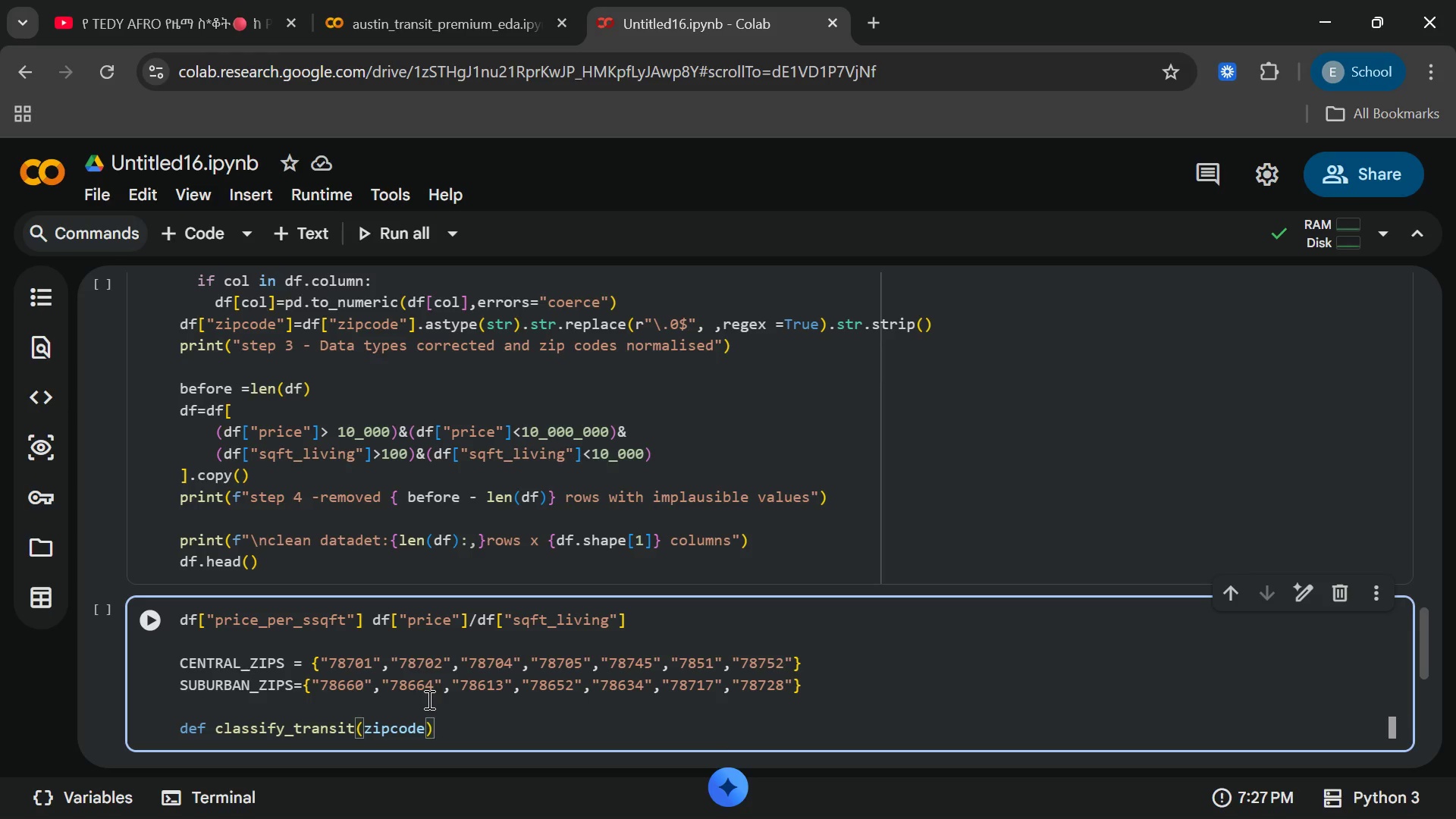 
key(Shift+ShiftRight)
 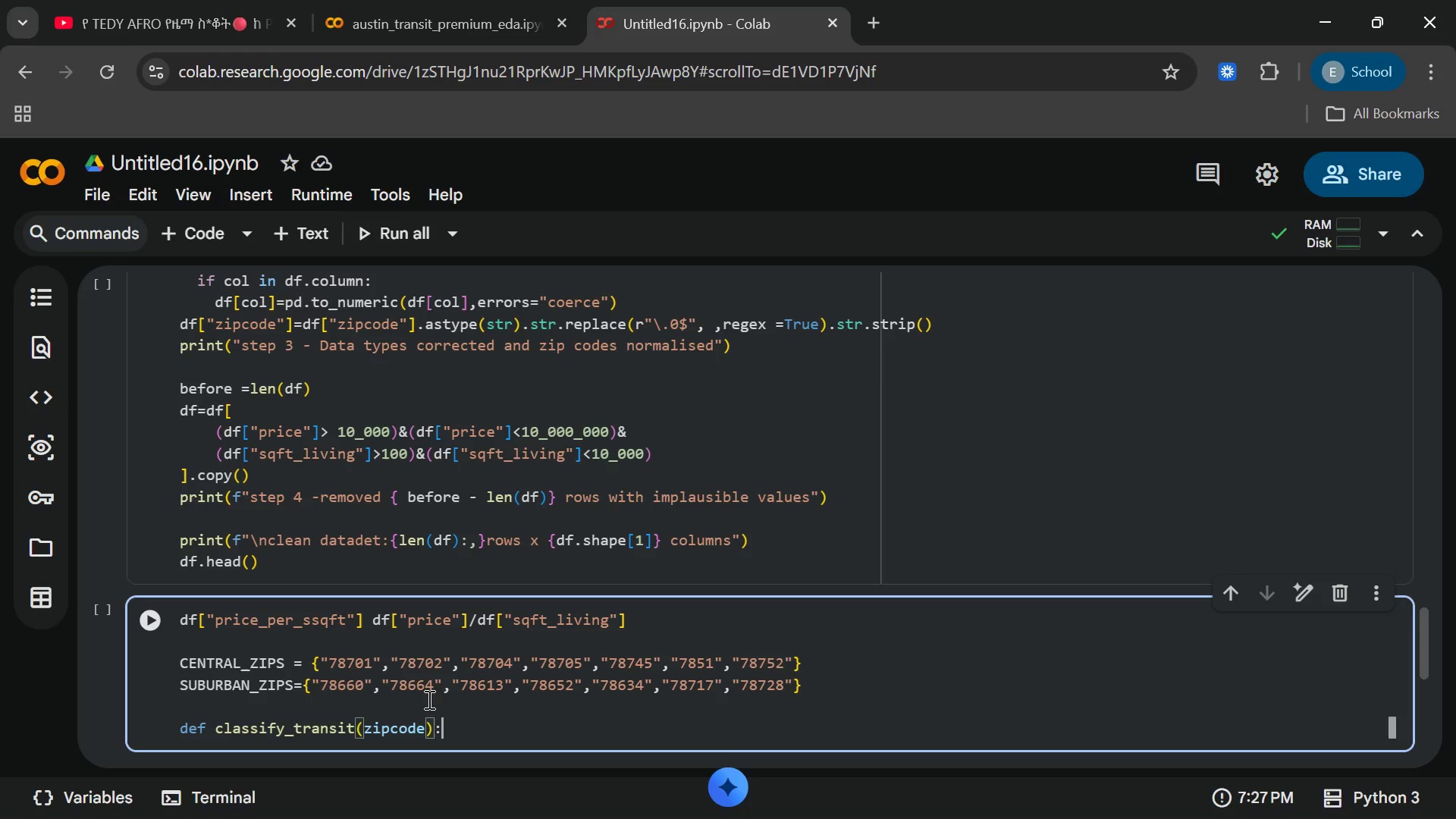 
key(Shift+Semicolon)
 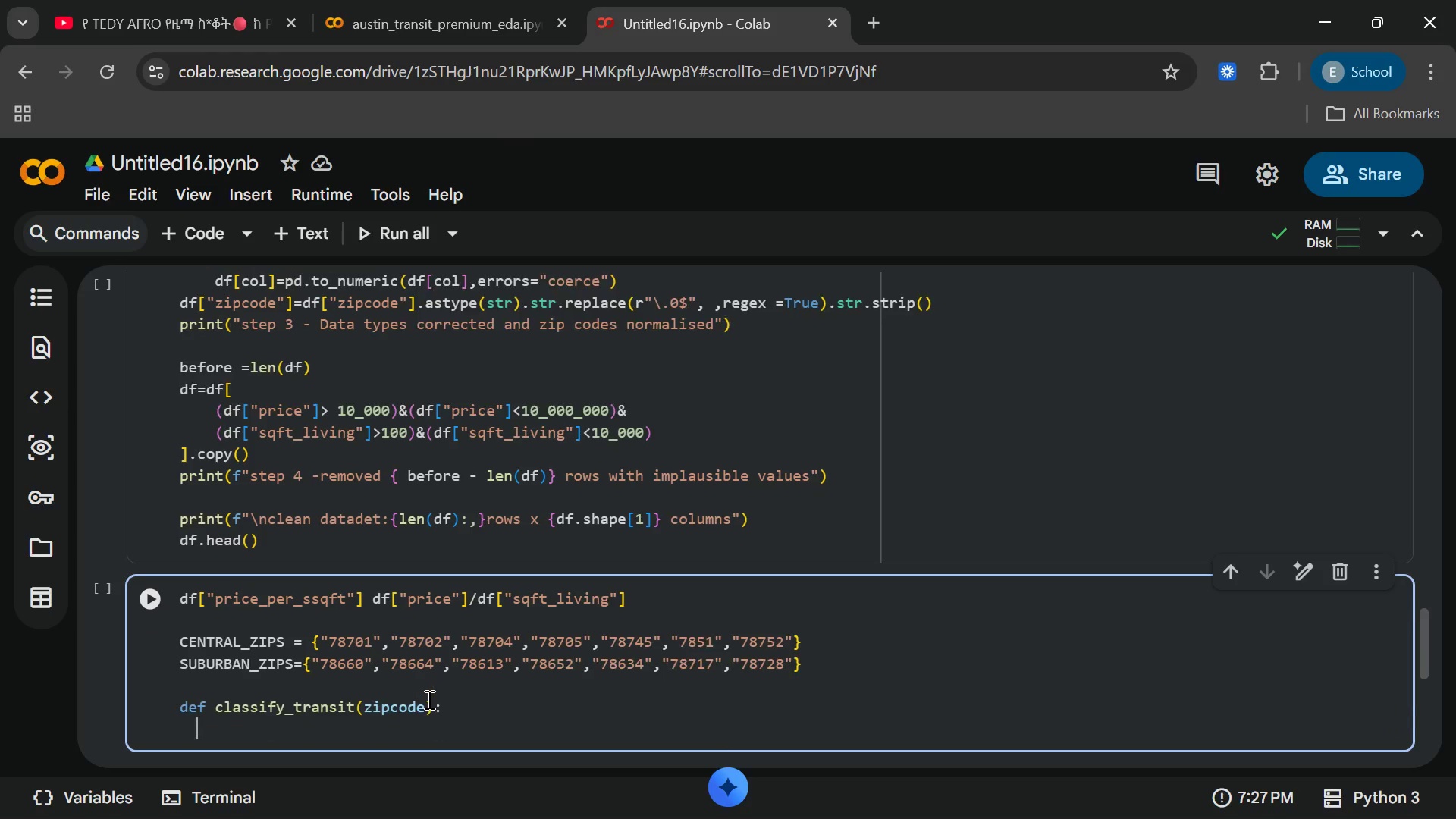 
key(Enter)
 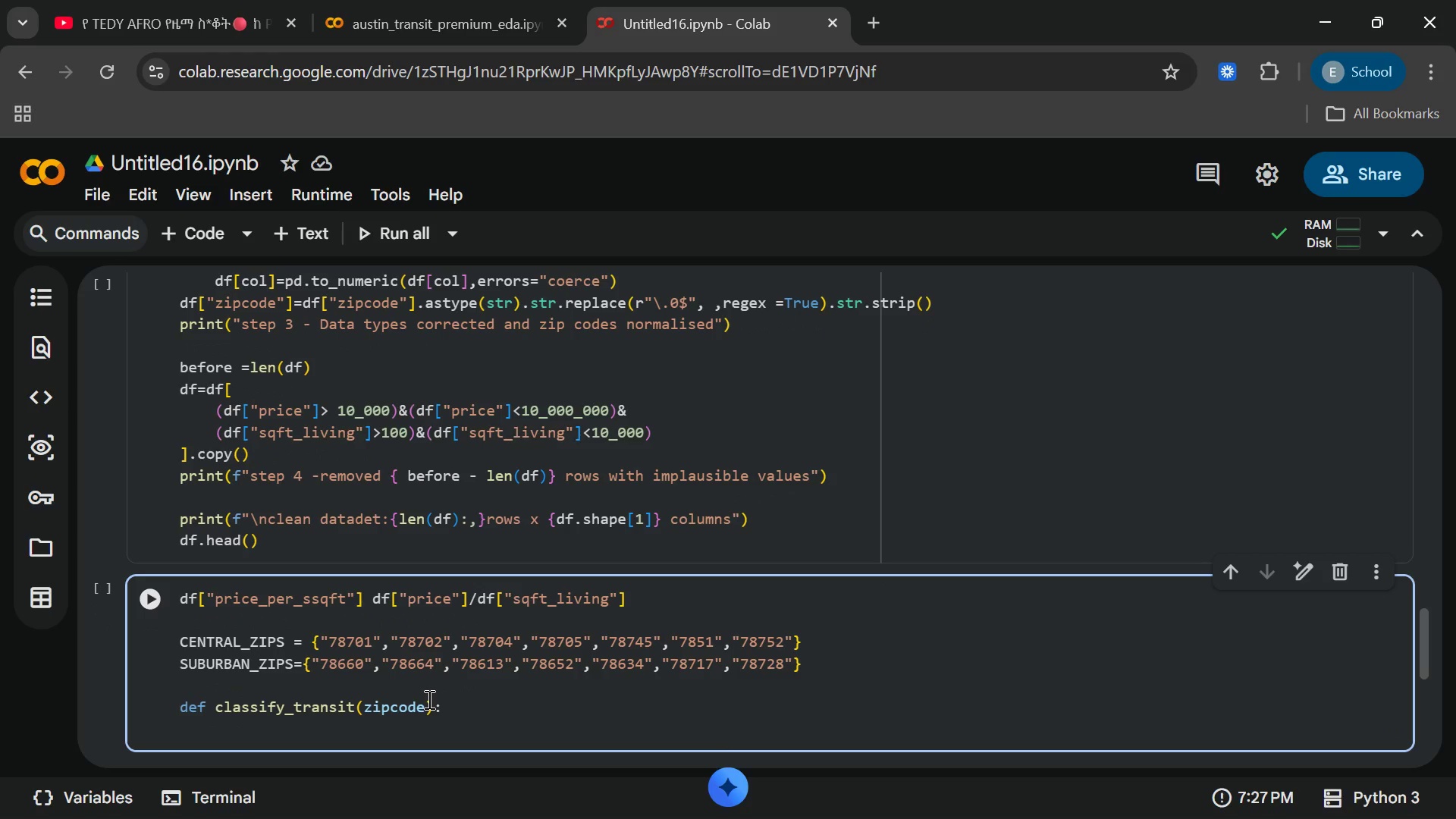 
type(if zipcode in CENTRAL_Z)
 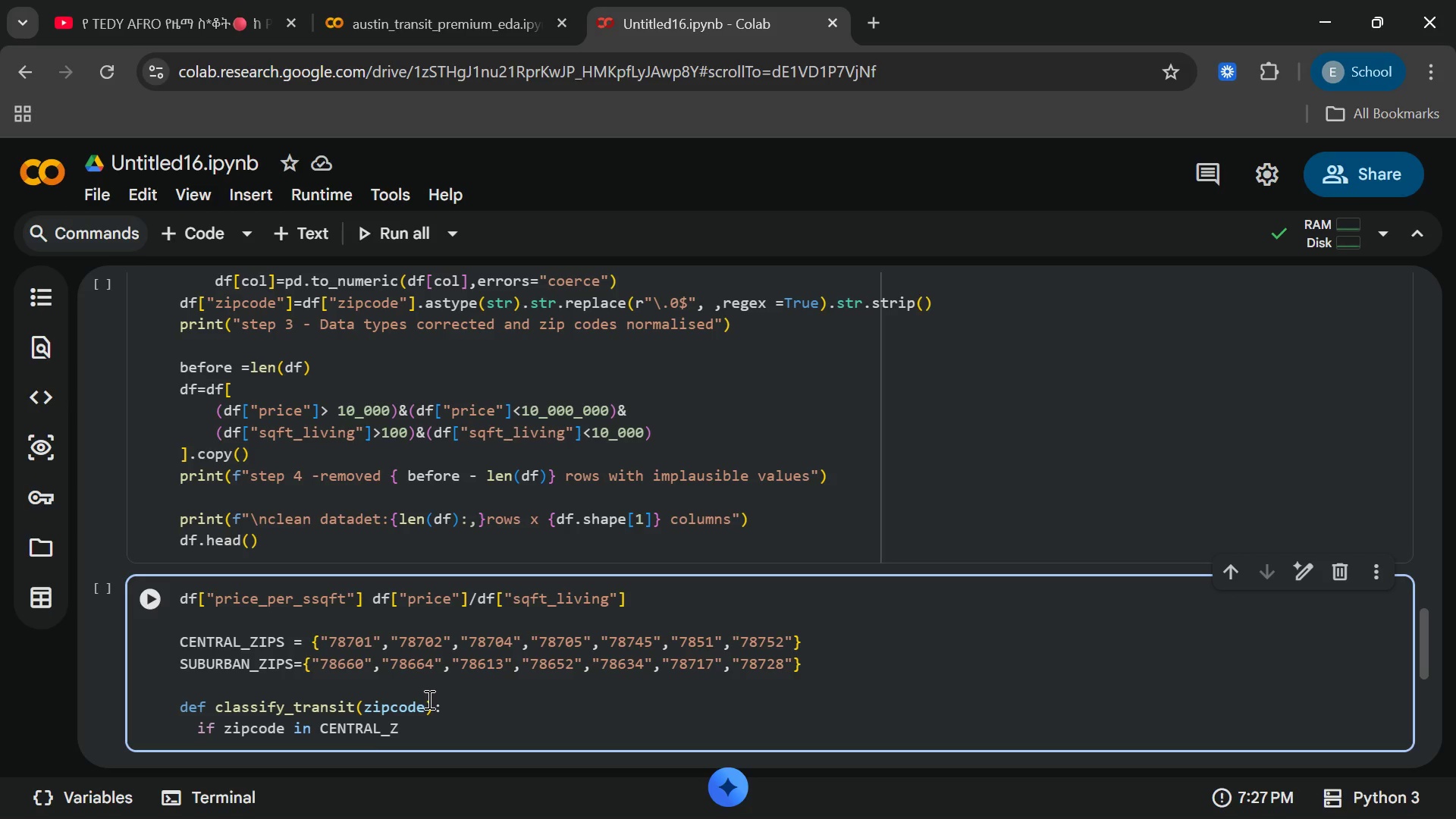 
key(Enter)
 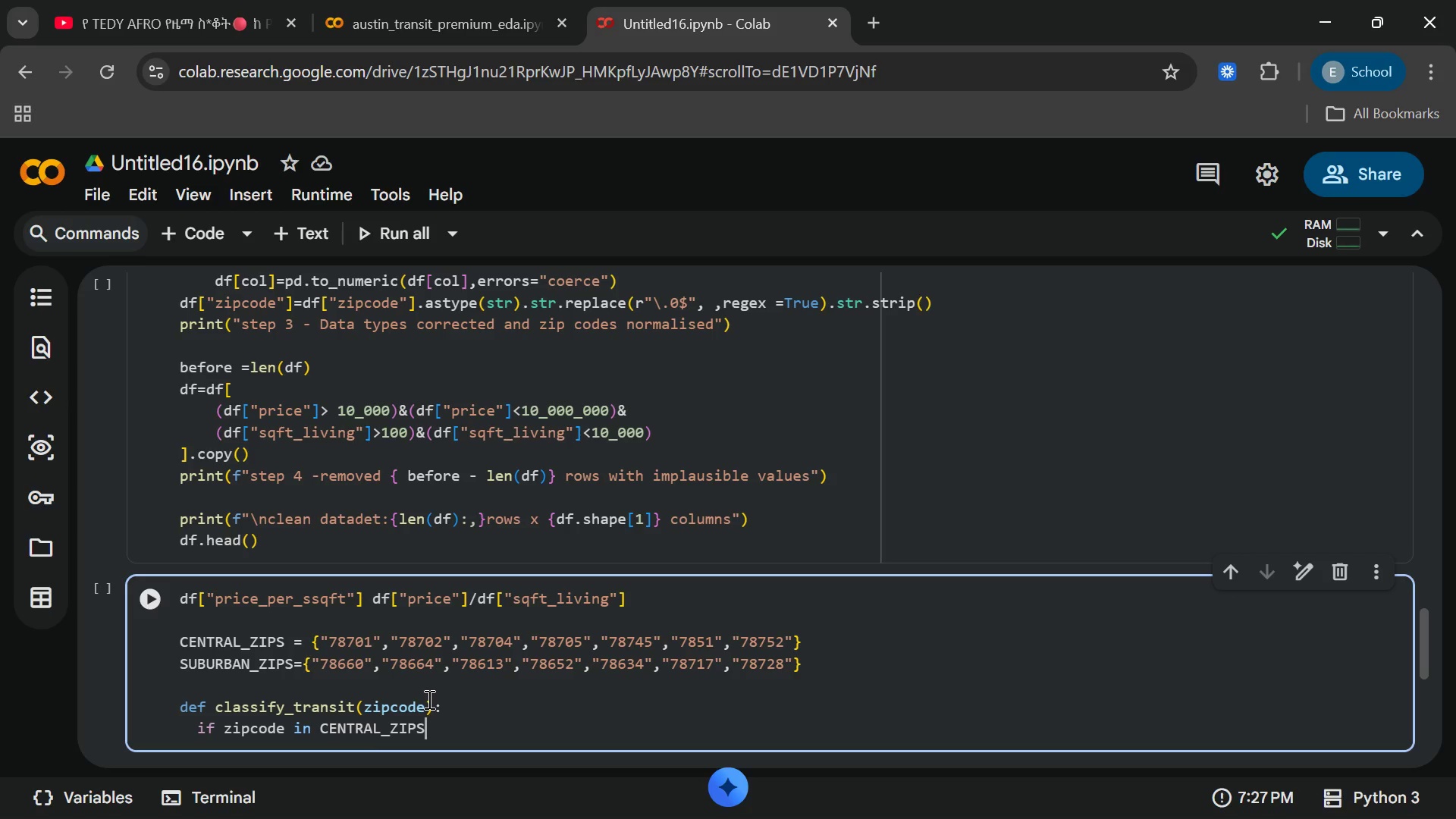 
key(Shift+ShiftRight)
 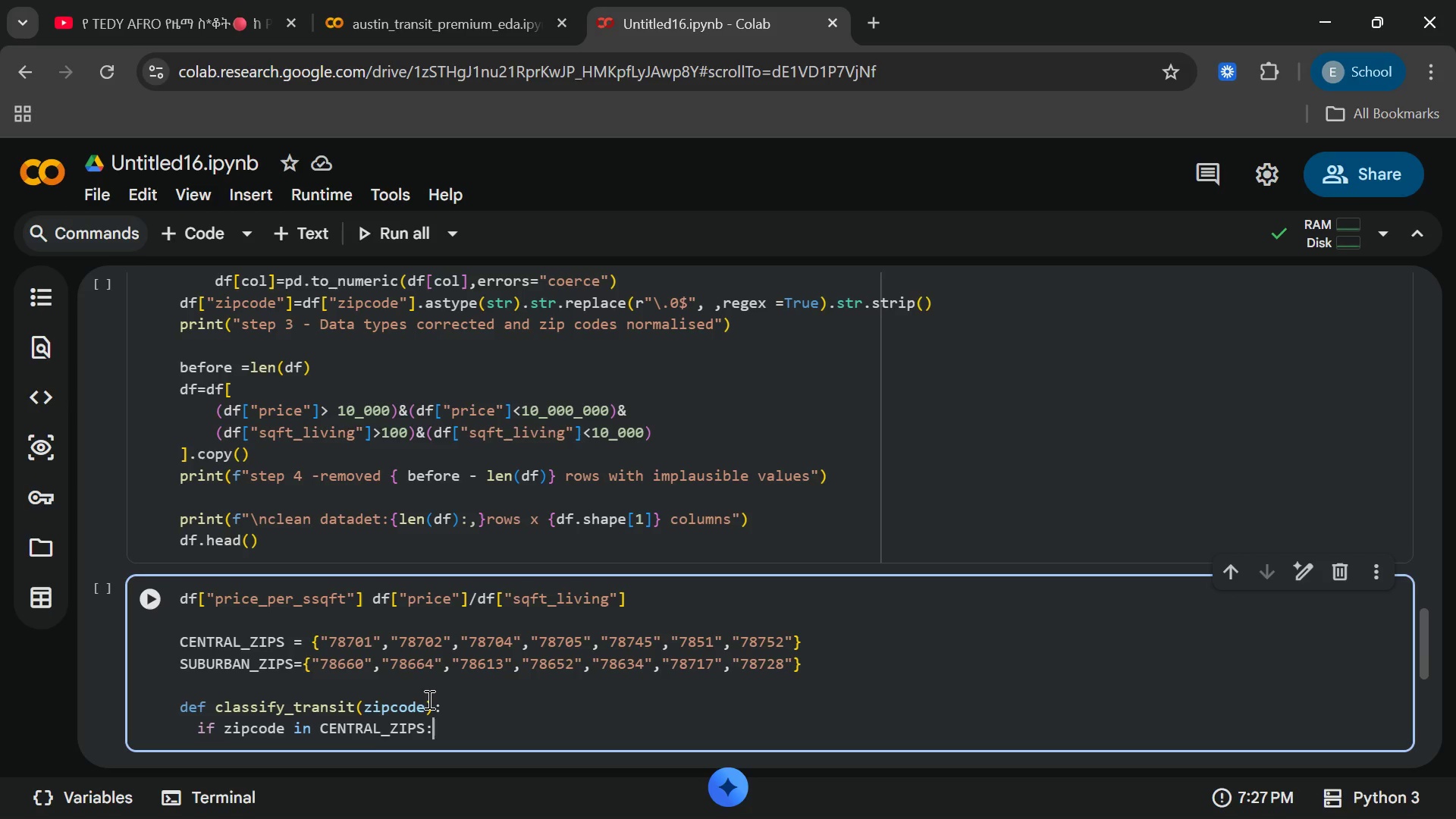 
key(Shift+Semicolon)
 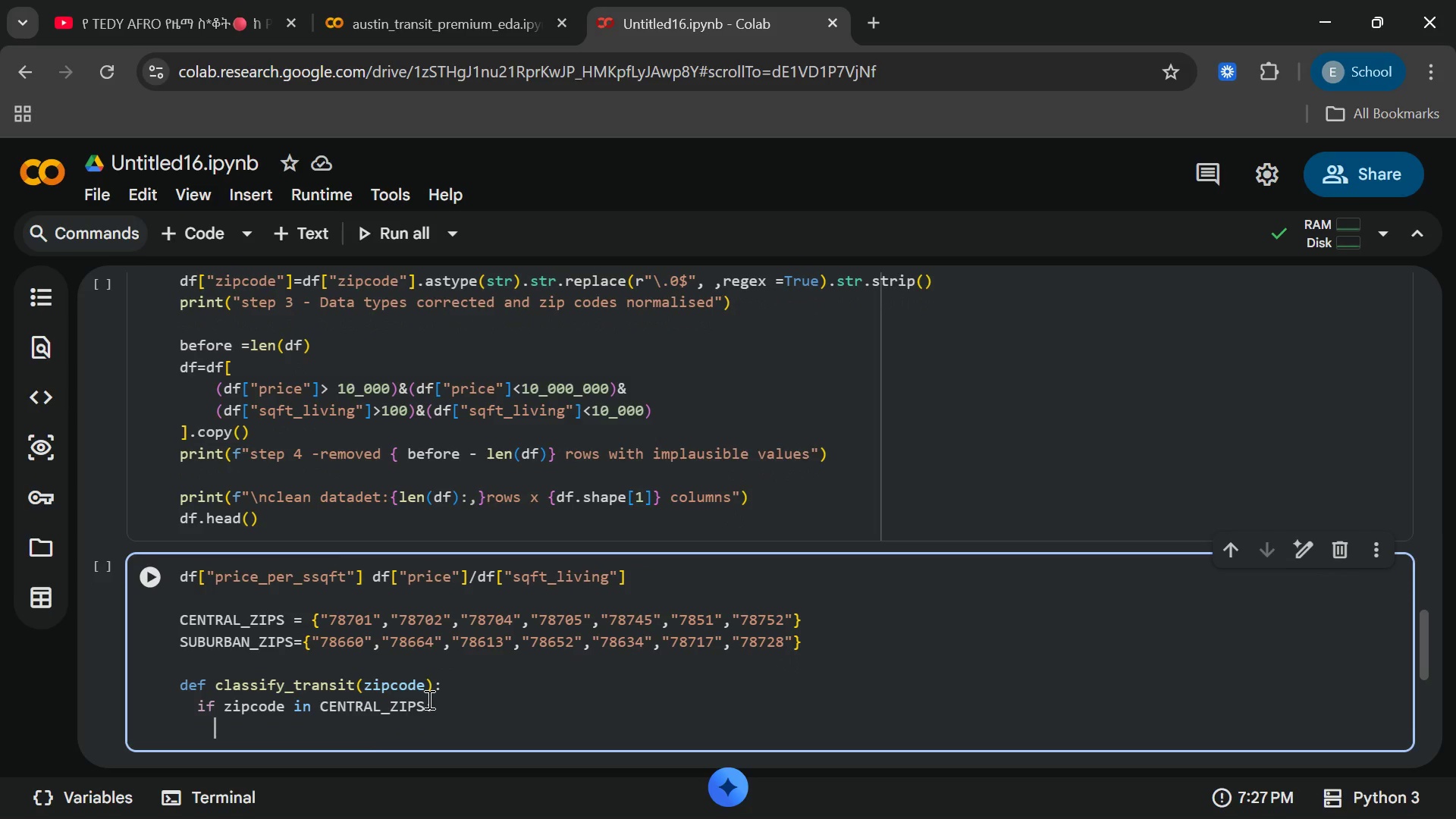 
key(Enter)
 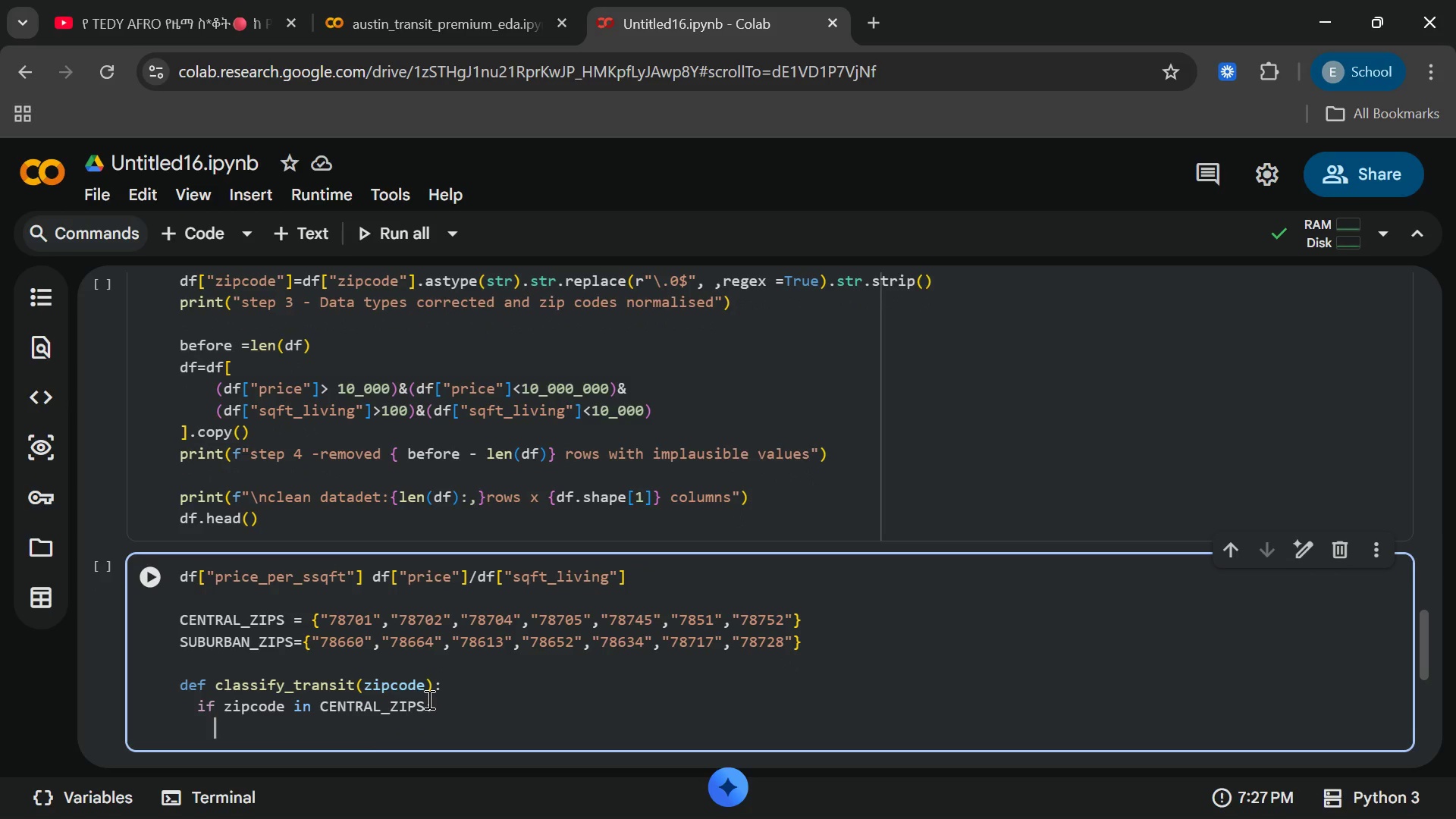 
key(CapsLock)
 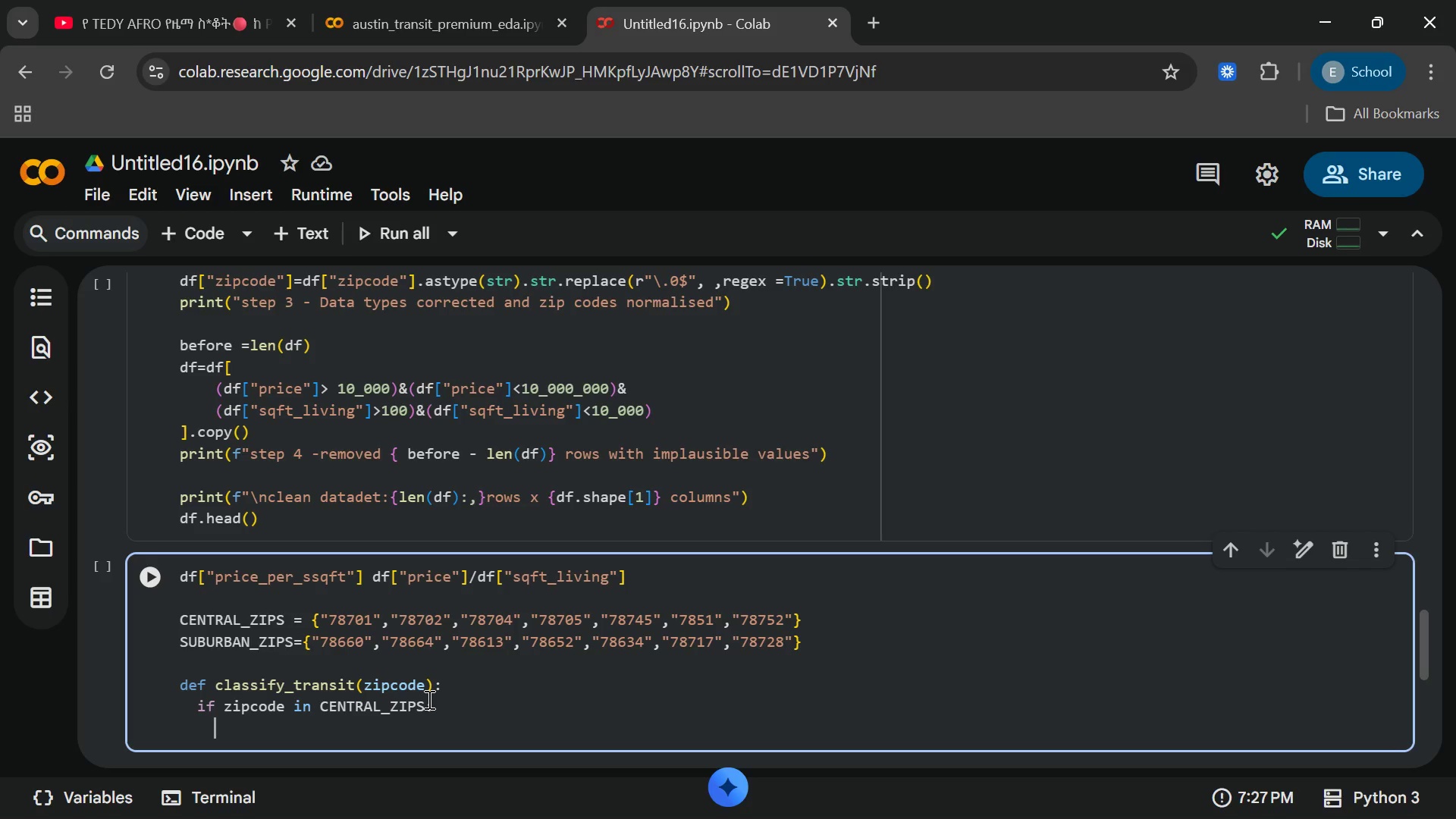 
type(rey)
key(Backspace)
type(tun "Centa)
 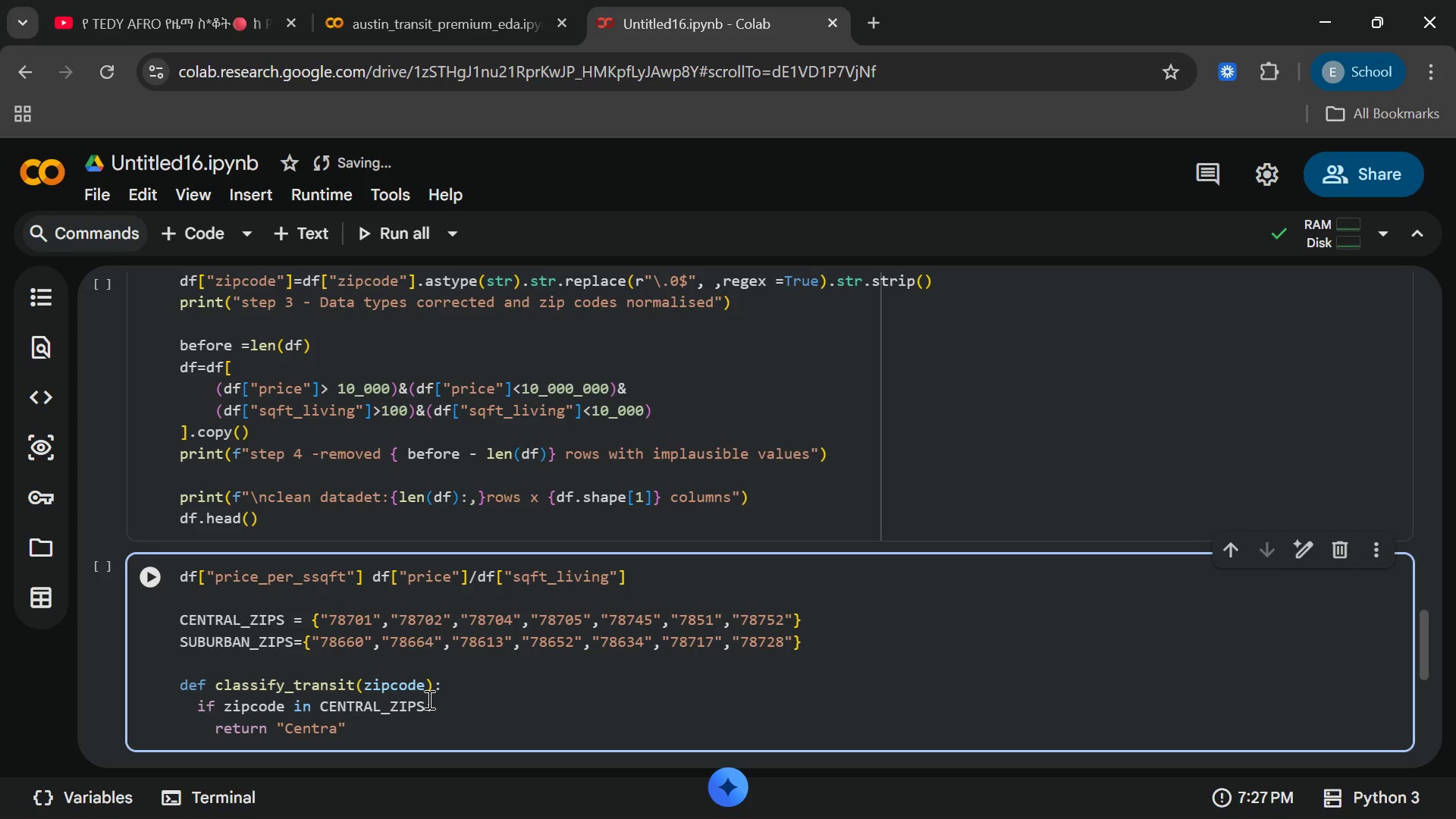 
type(l/Transir)
key(Backspace)
type(t-Accessible)
 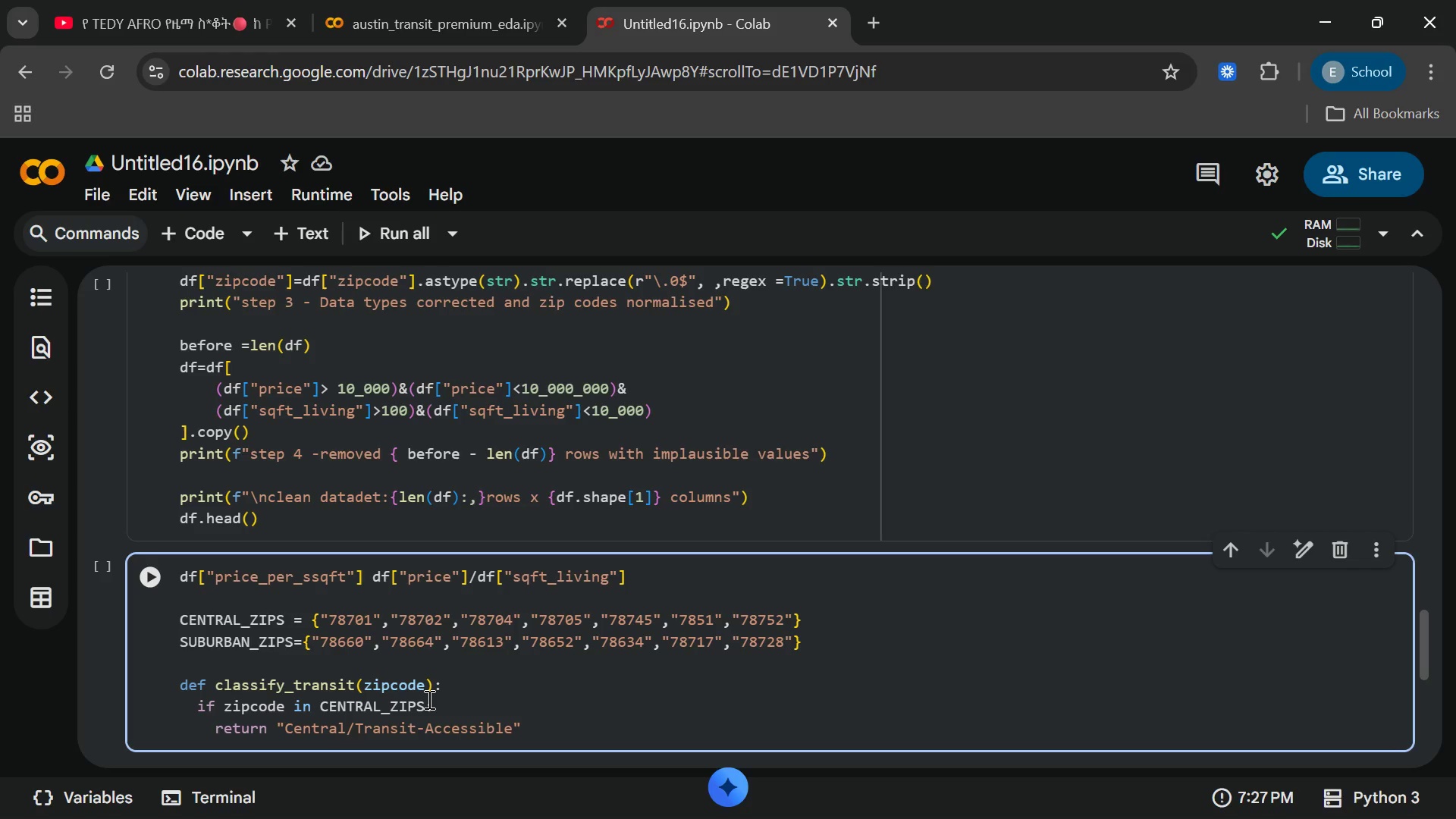 
wait(11.78)
 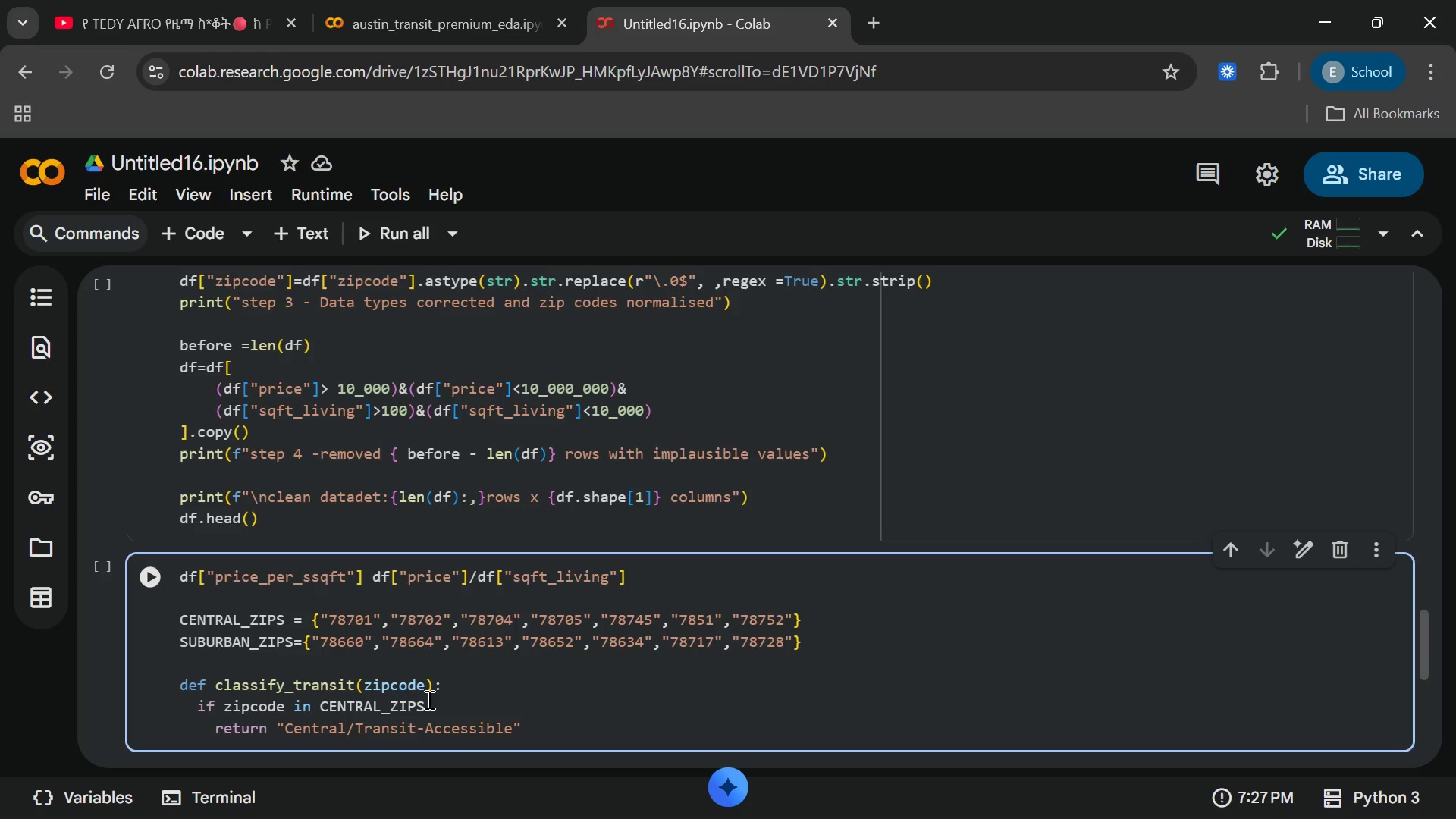 
left_click([558, 730])
 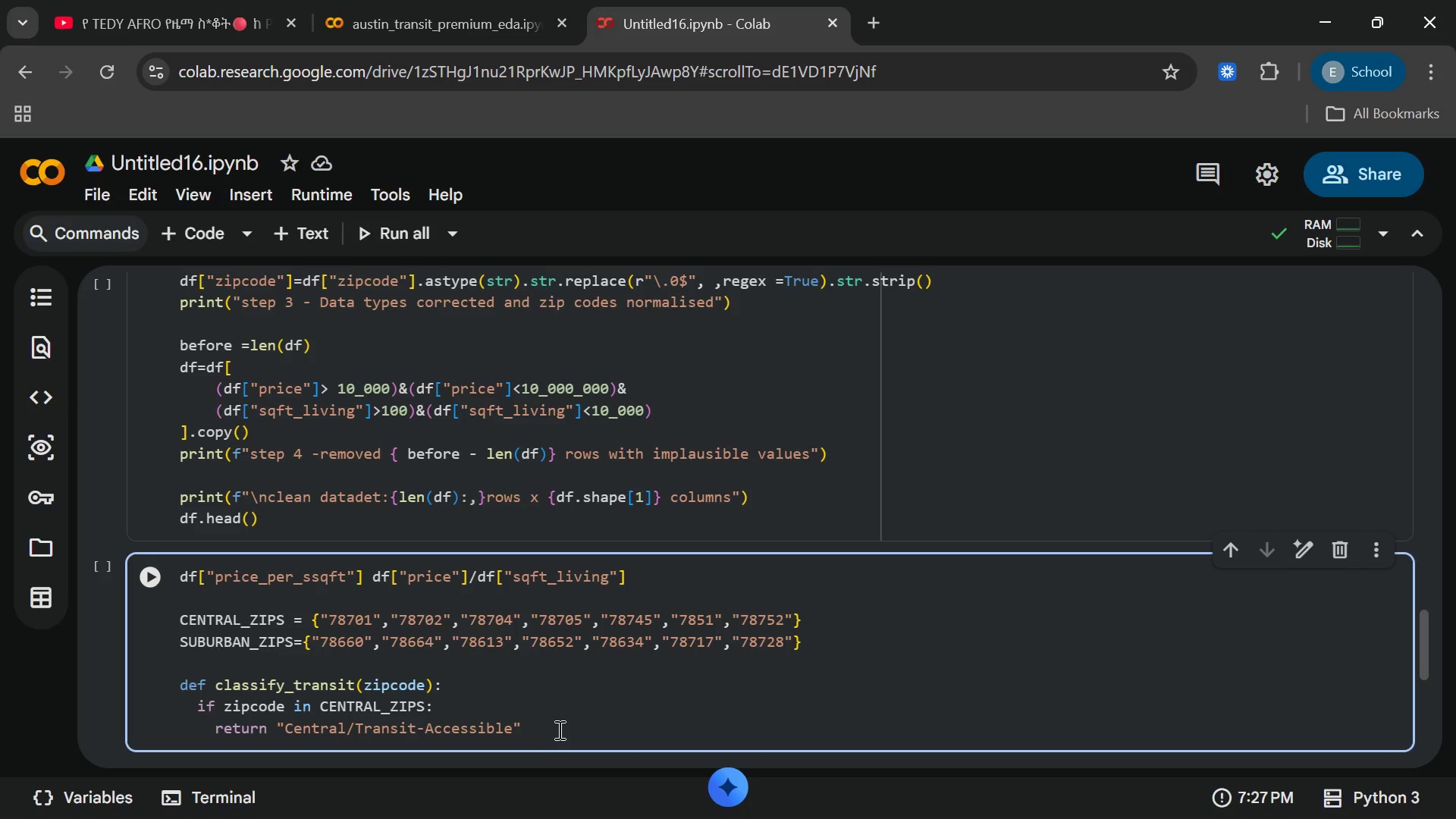 
key(Enter)
 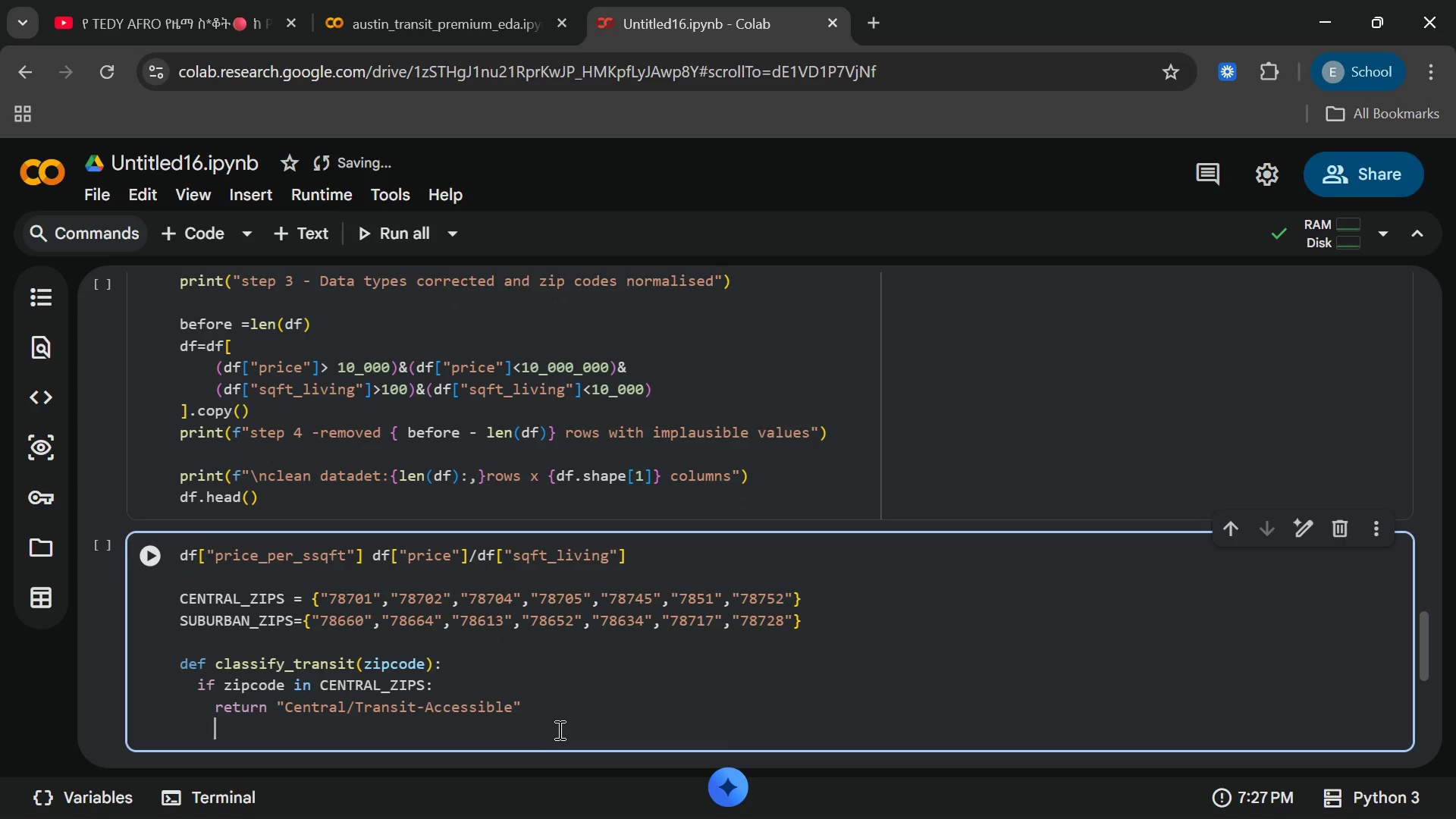 
key(Backspace)
type(elif zipcode n)
key(Backspace)
type(i)
 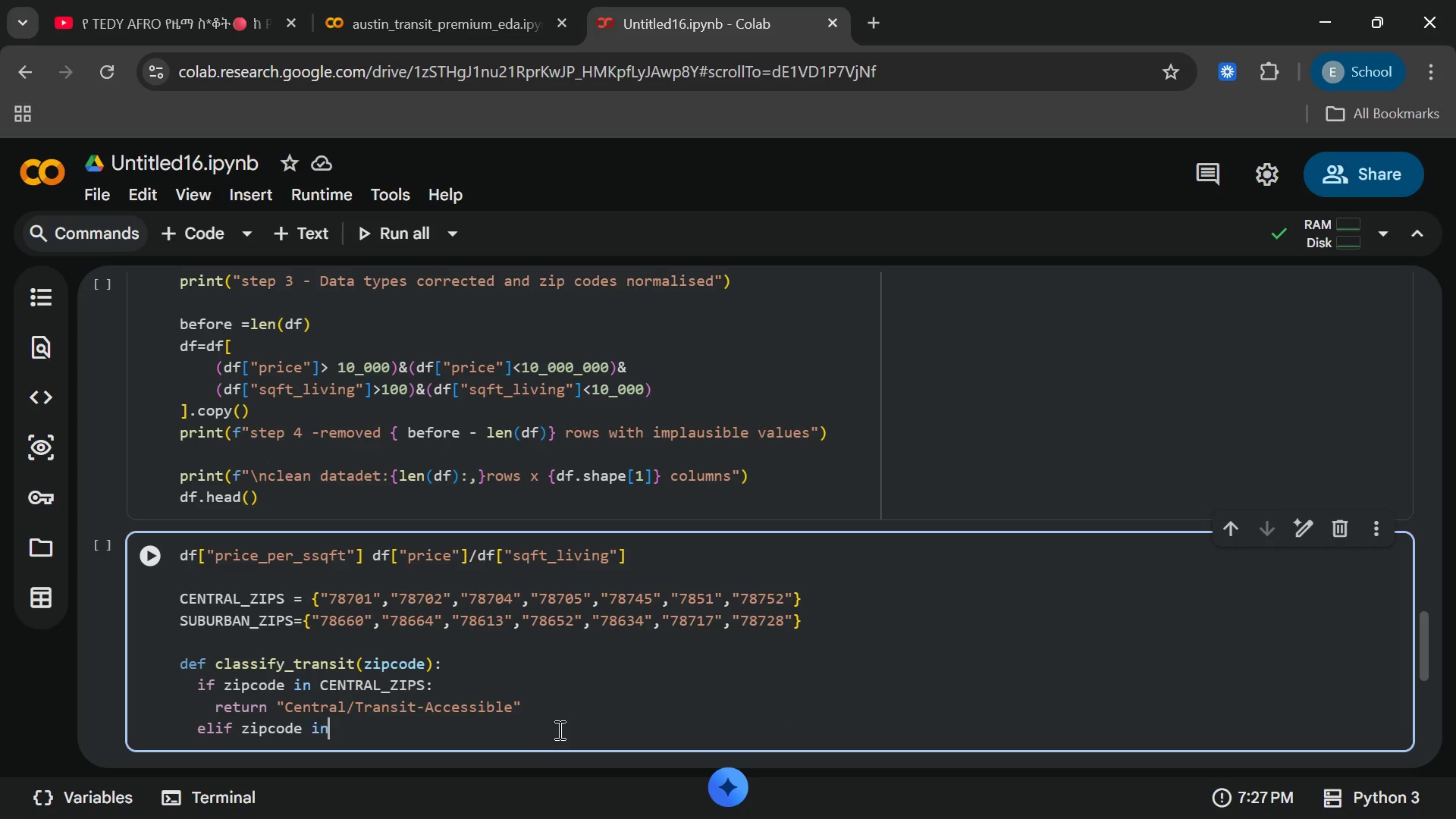 
type( SU)
 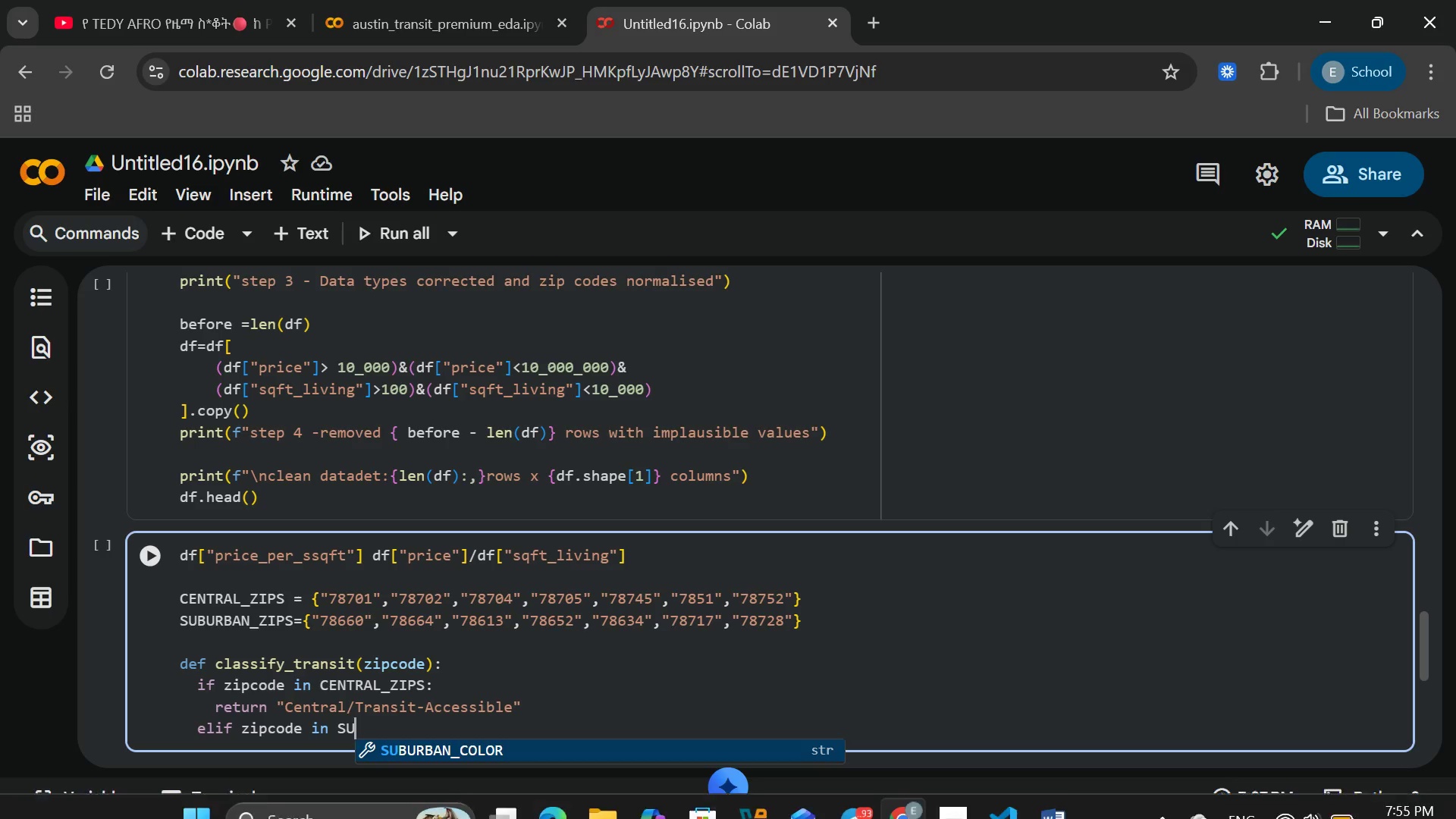 
left_click([961, 792])